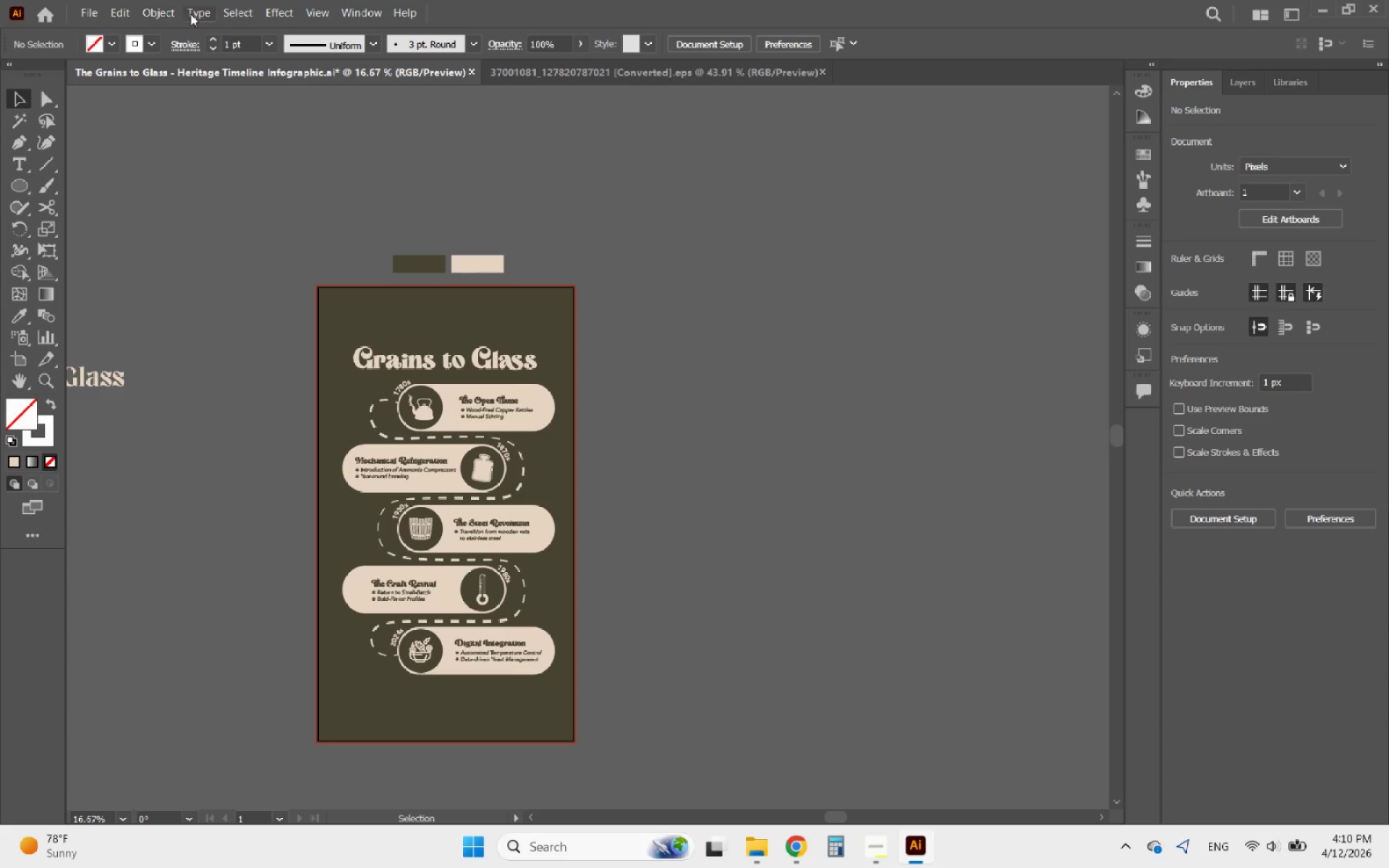 
left_click([312, 17])
 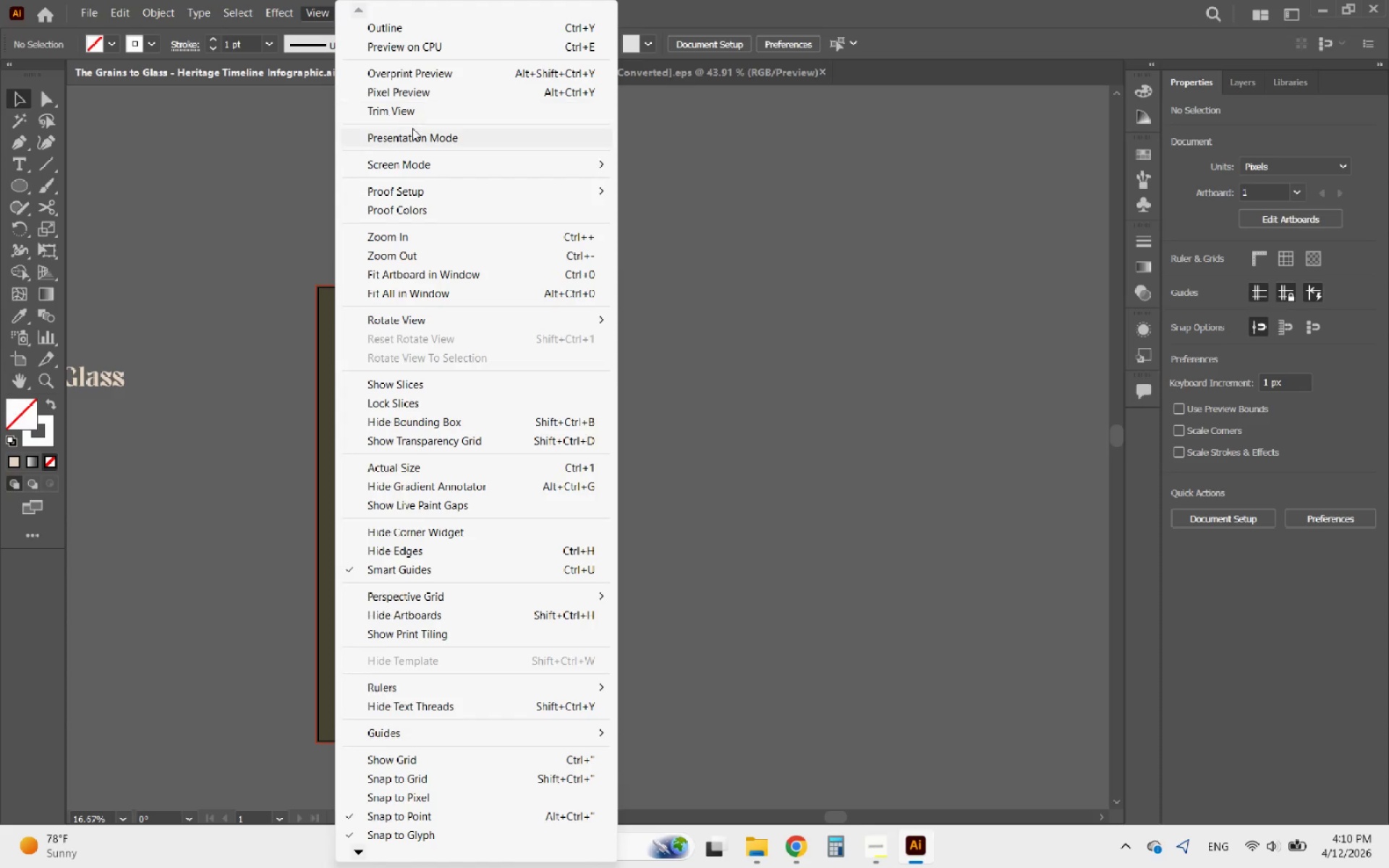 
left_click([415, 141])
 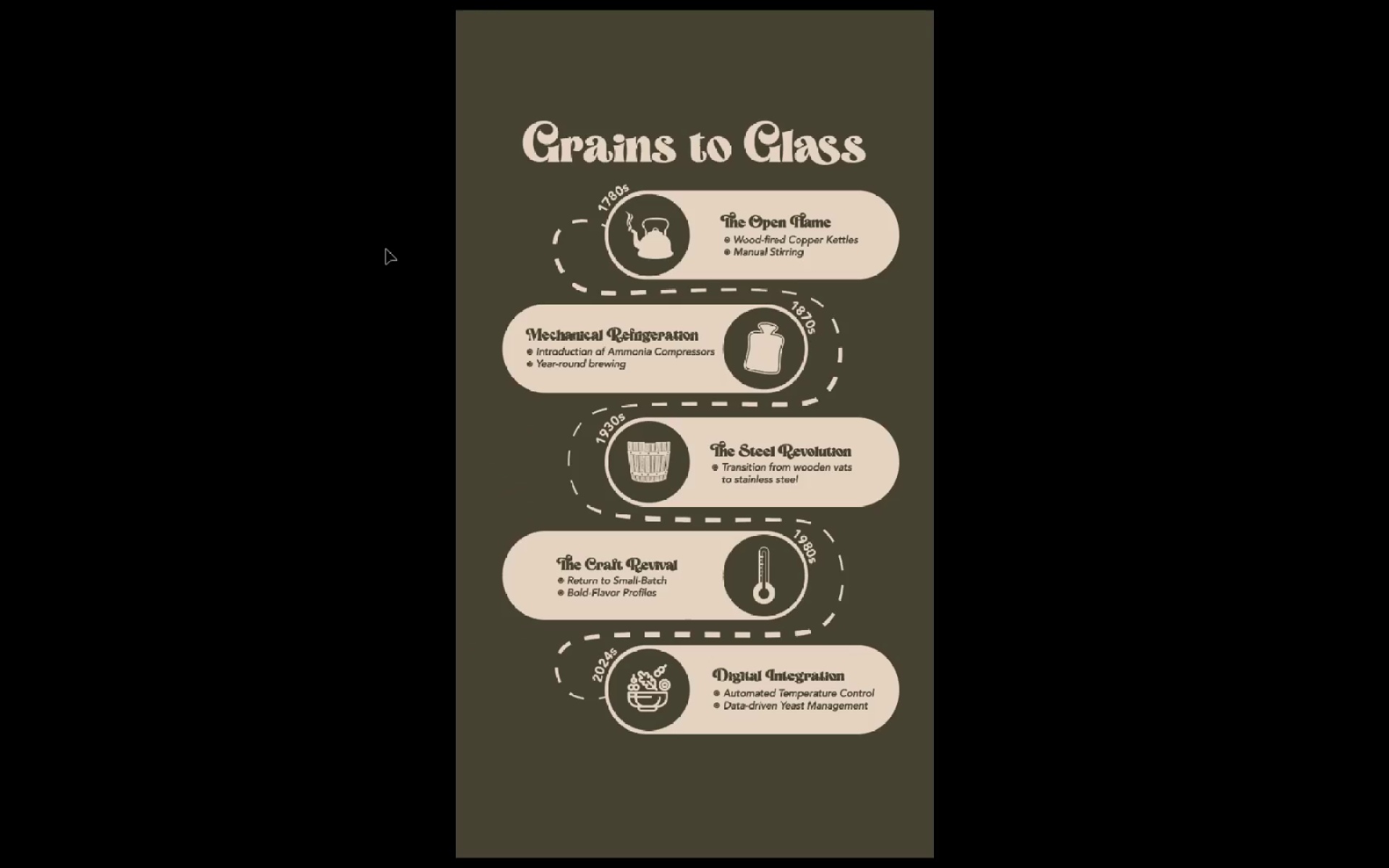 
key(Escape)
 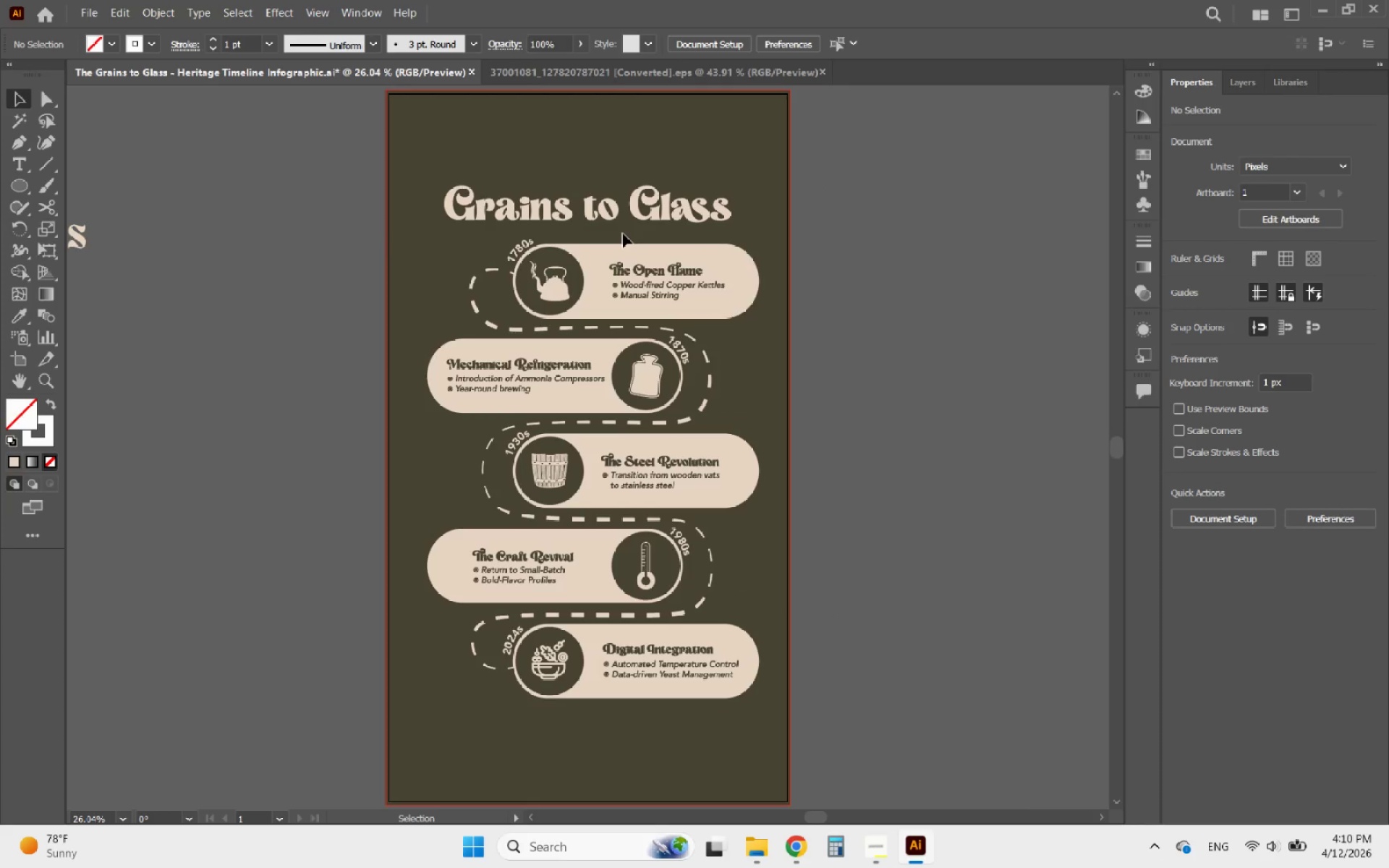 
hold_key(key=AltLeft, duration=0.38)
scroll: coordinate [722, 387], scroll_direction: down, amount: 2.0
 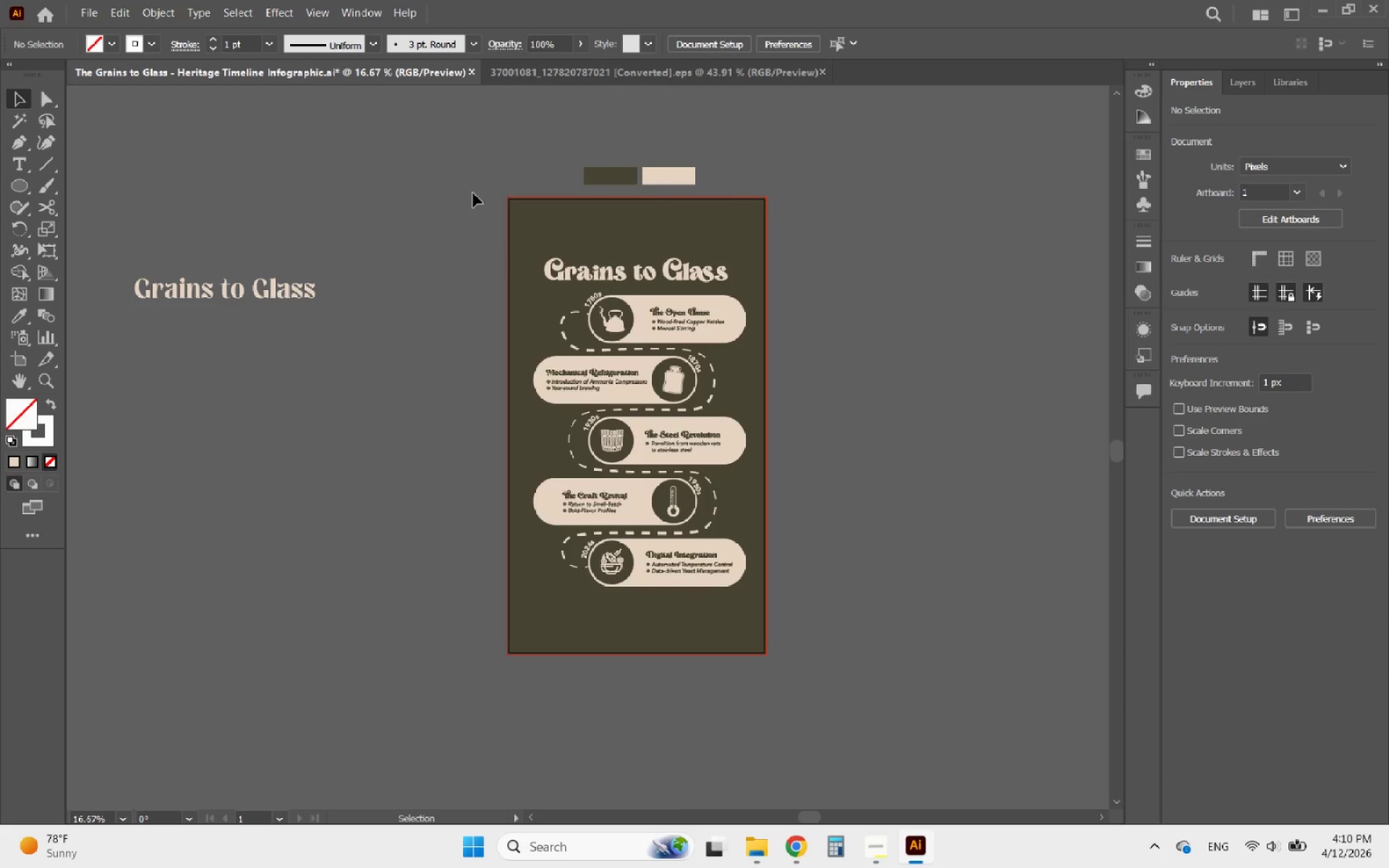 
left_click([272, 285])
 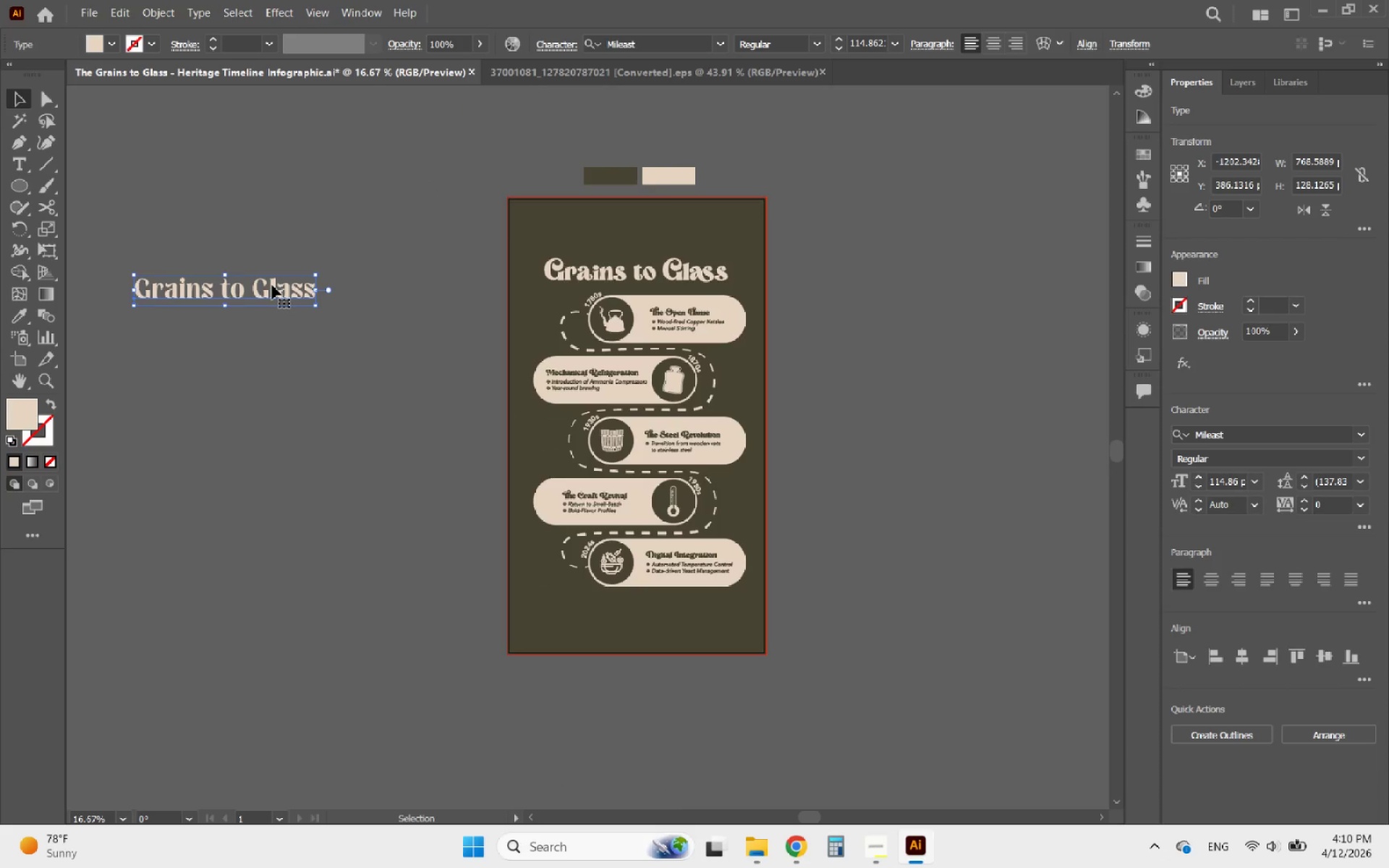 
key(Delete)
 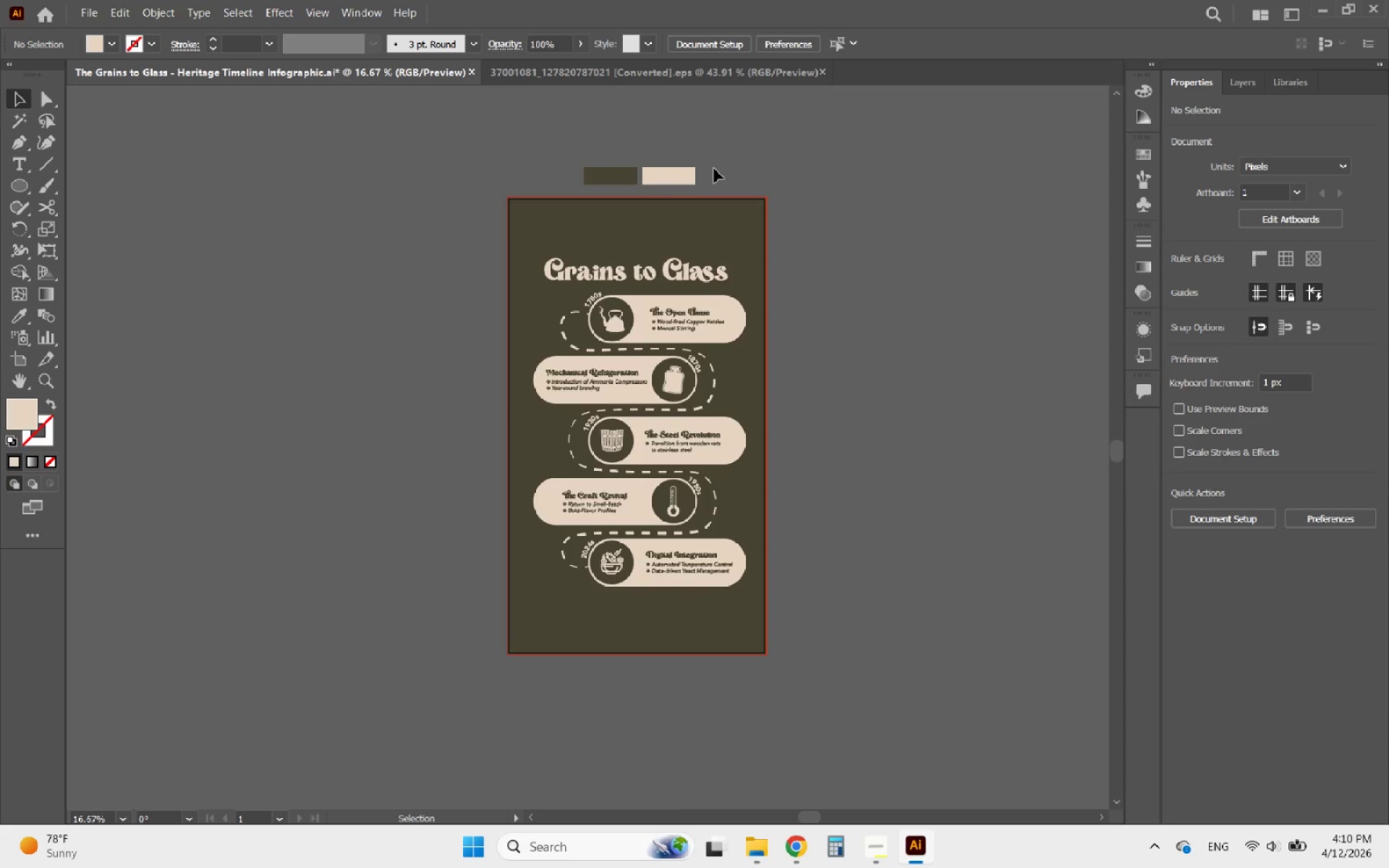 
left_click_drag(start_coordinate=[713, 170], to_coordinate=[600, 177])
 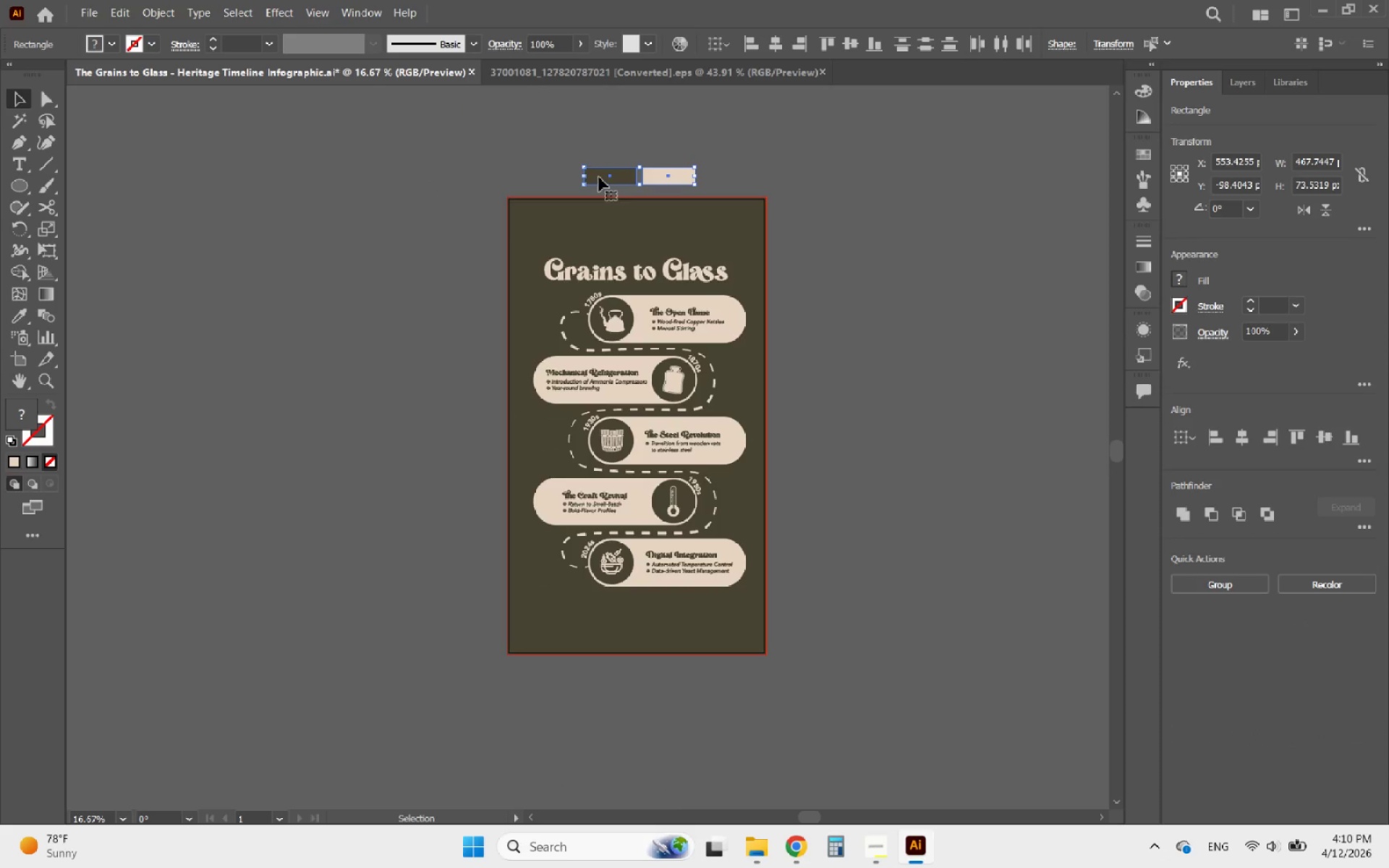 
key(Delete)
 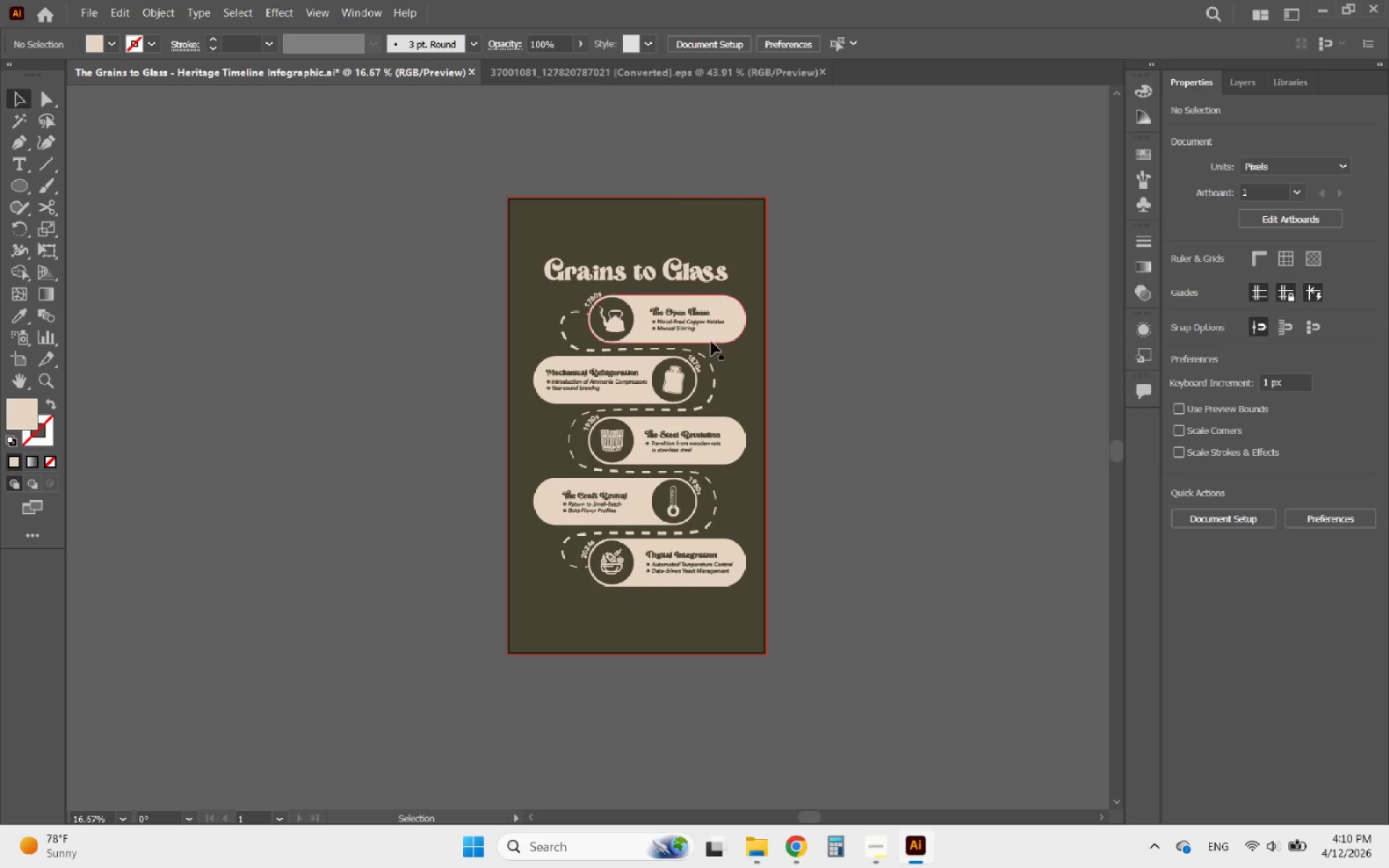 
hold_key(key=AltLeft, duration=0.38)
 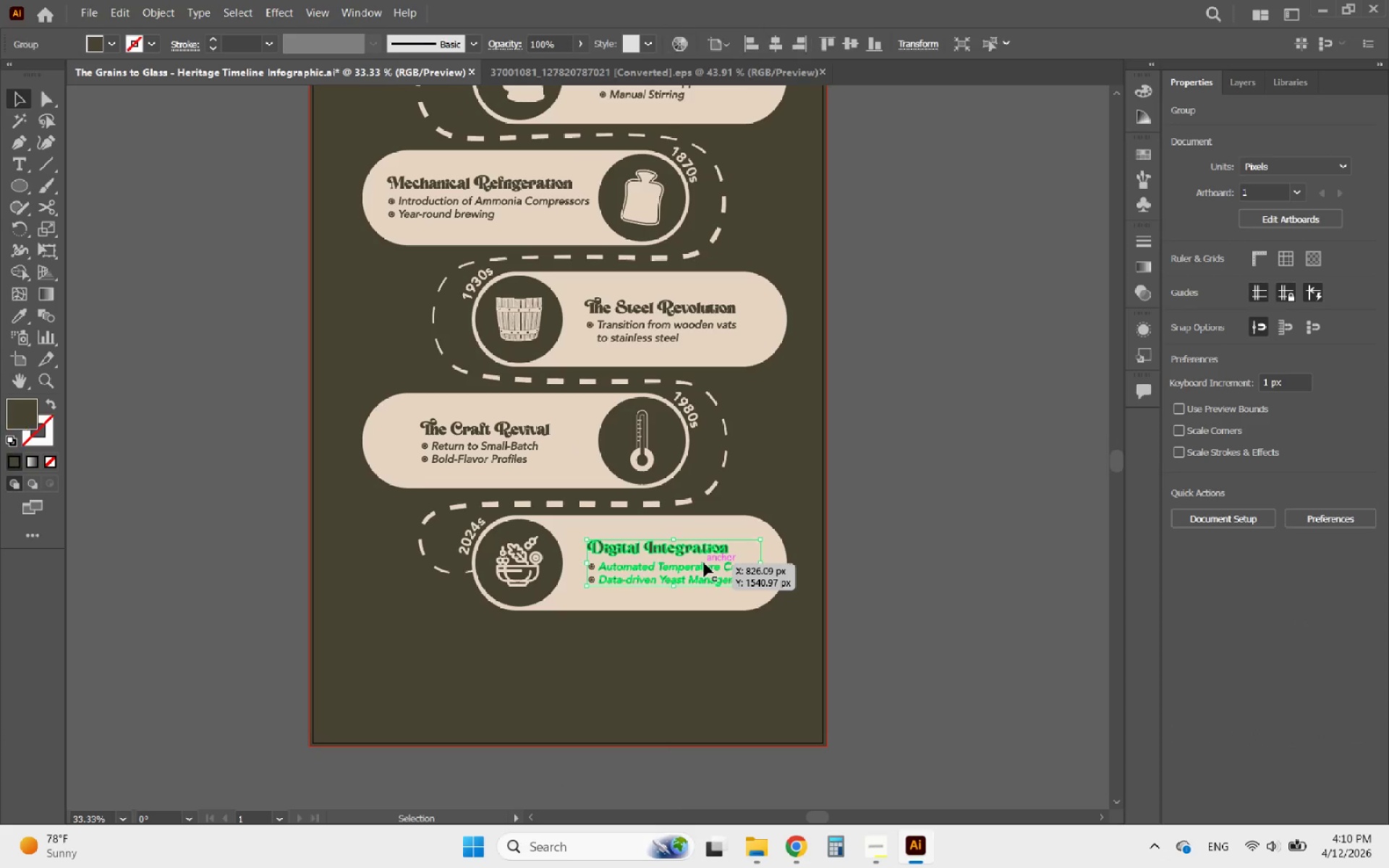 
left_click([704, 563])
 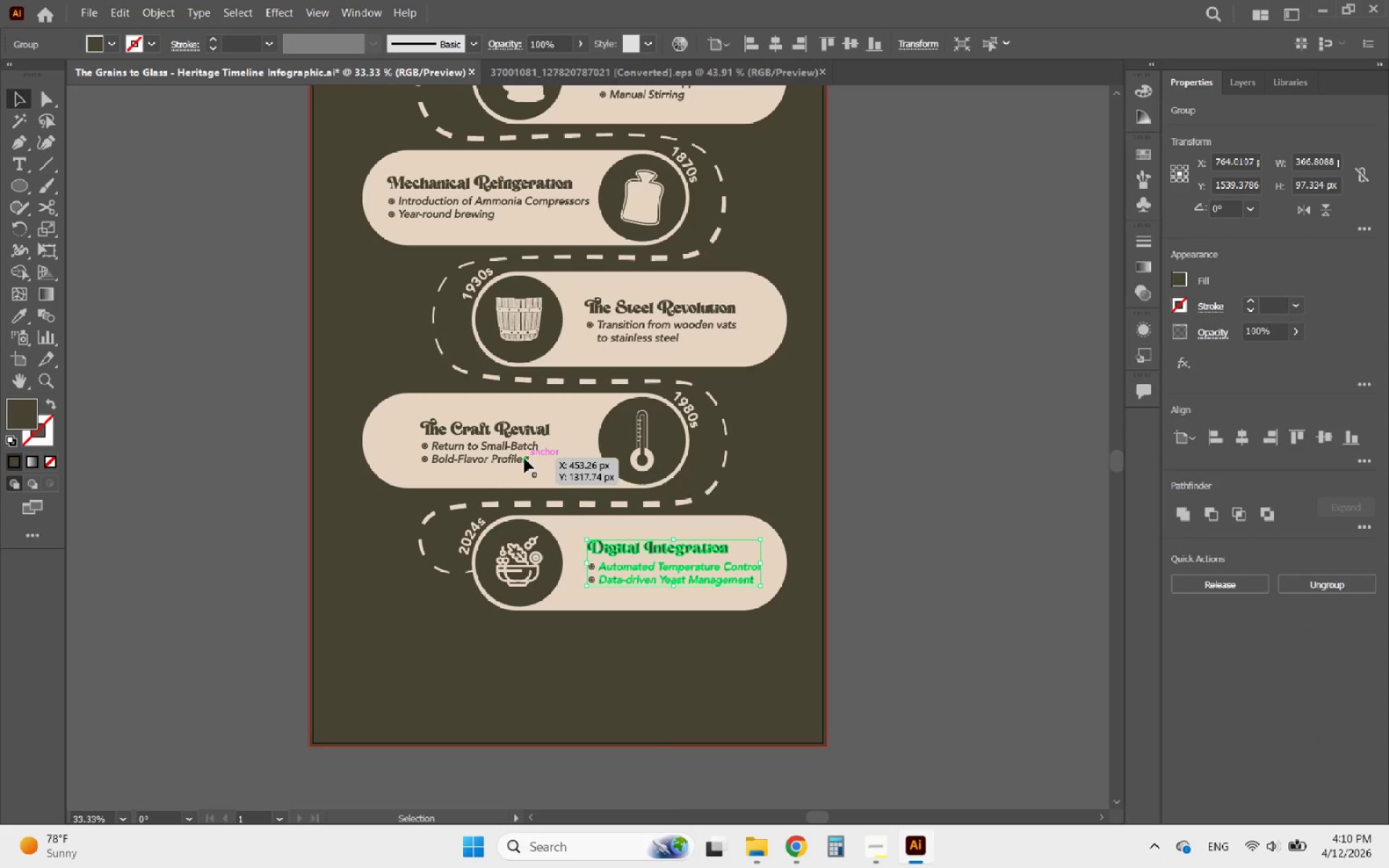 
scroll: coordinate [705, 562], scroll_direction: up, amount: 1.0
 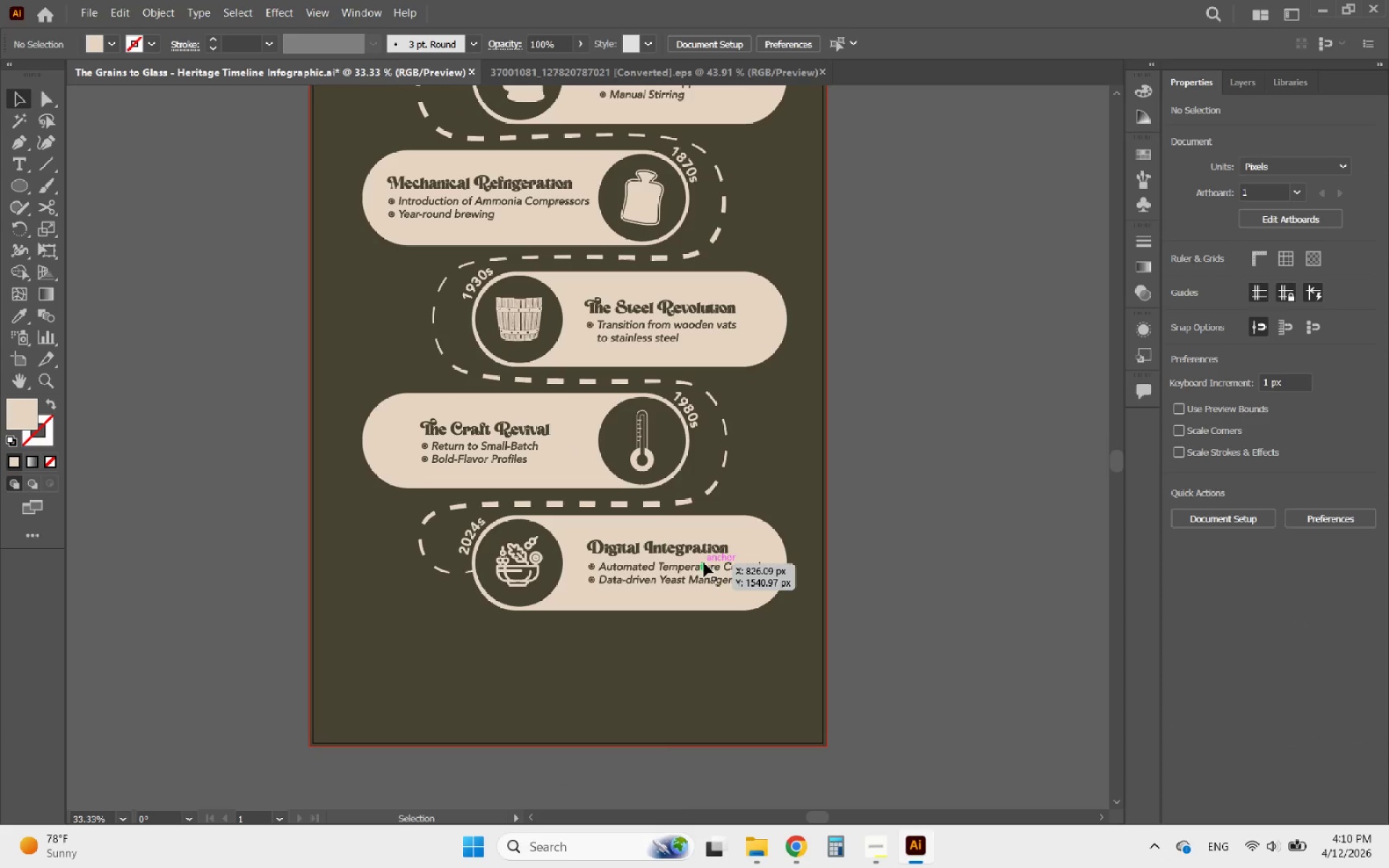 
left_click([510, 449])
 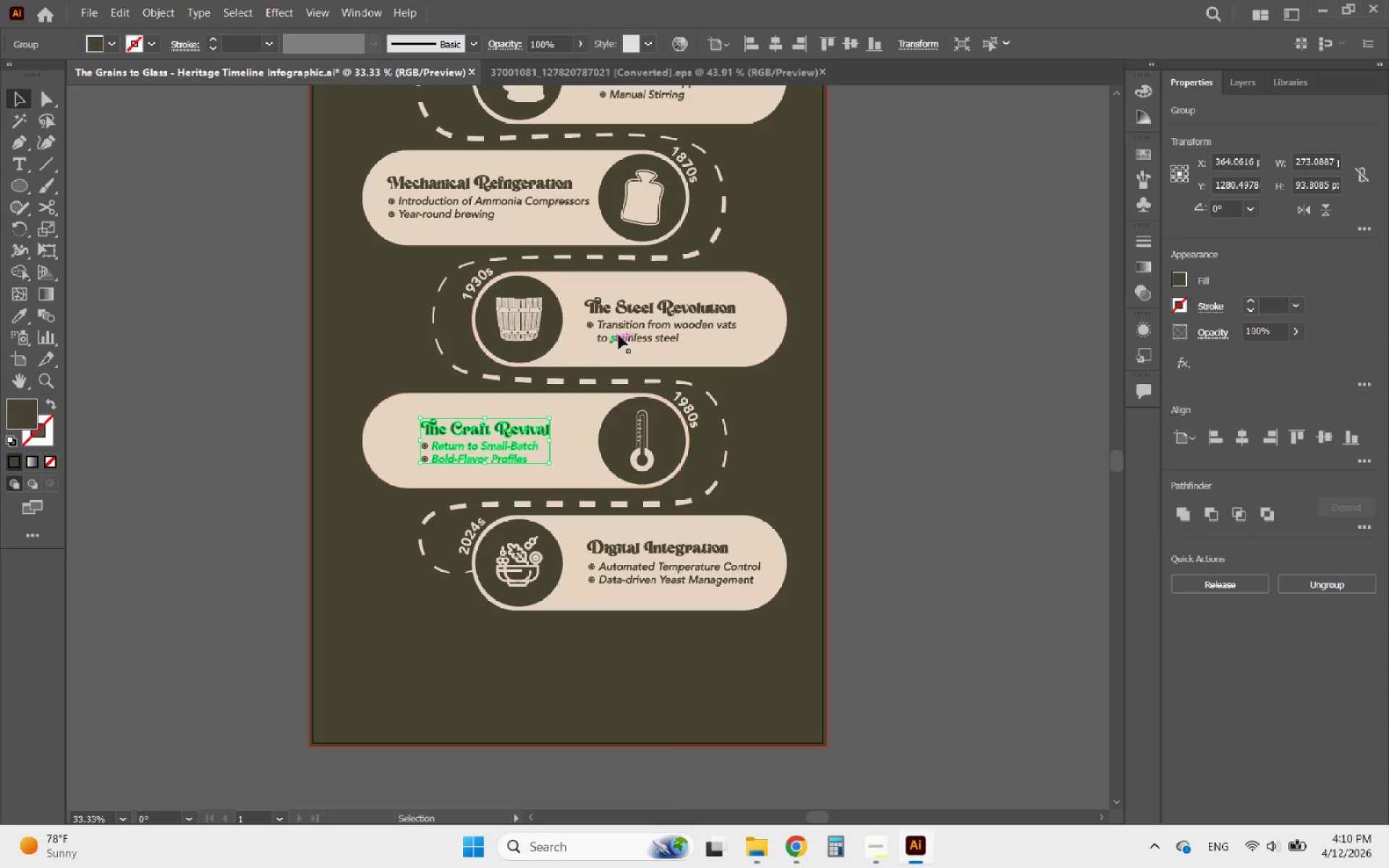 
left_click([624, 331])
 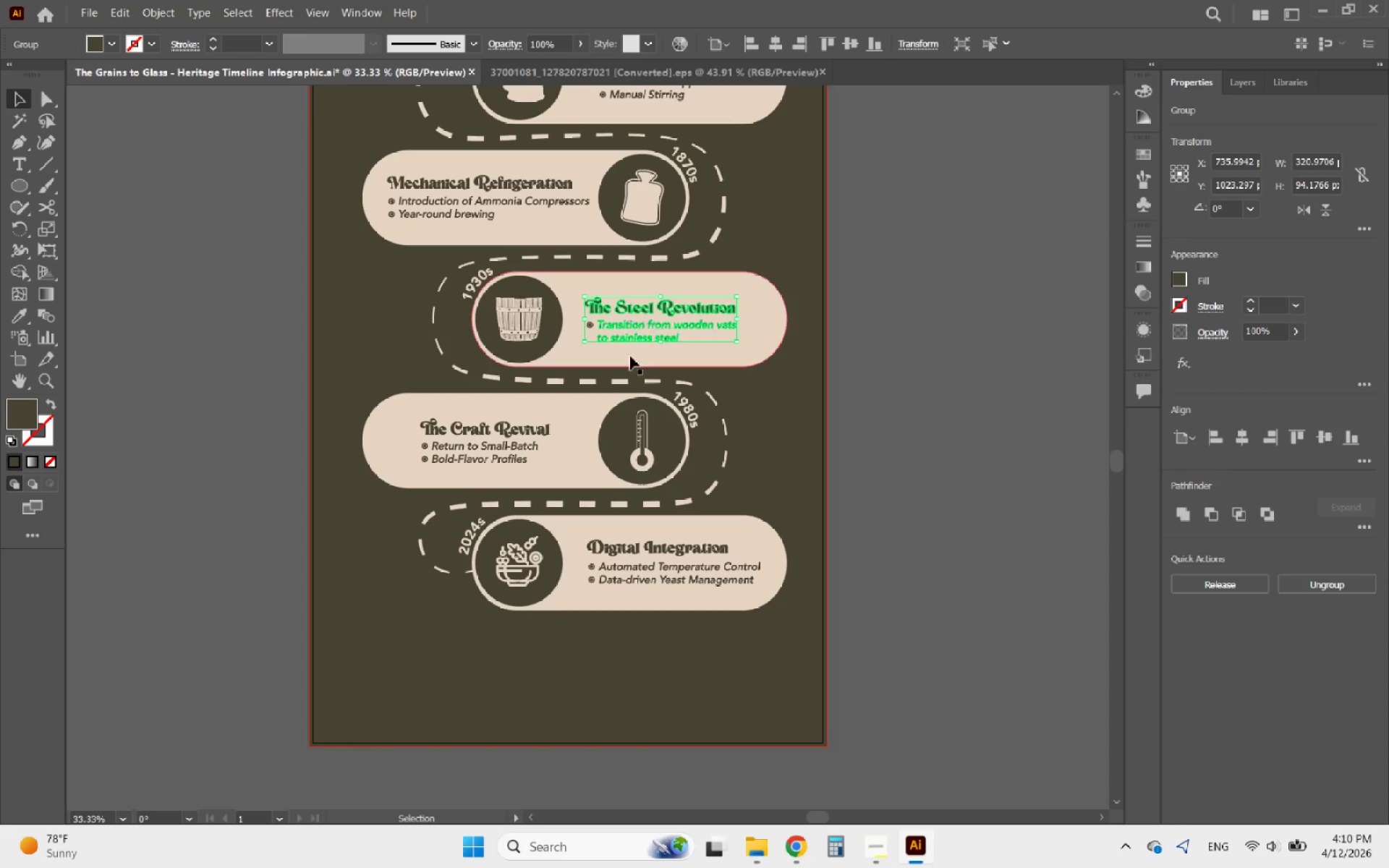 
scroll: coordinate [636, 365], scroll_direction: up, amount: 5.0
 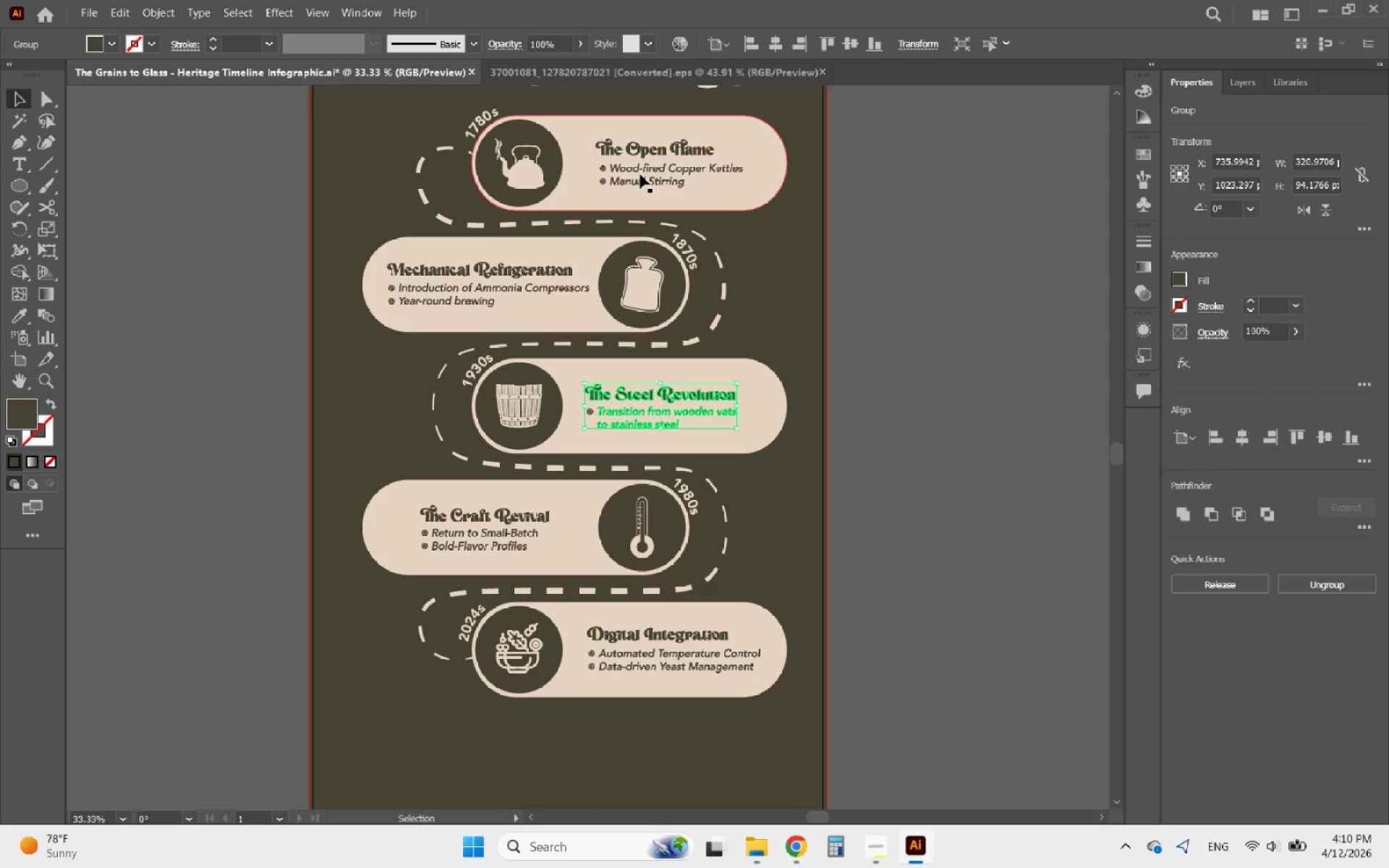 
left_click([639, 174])
 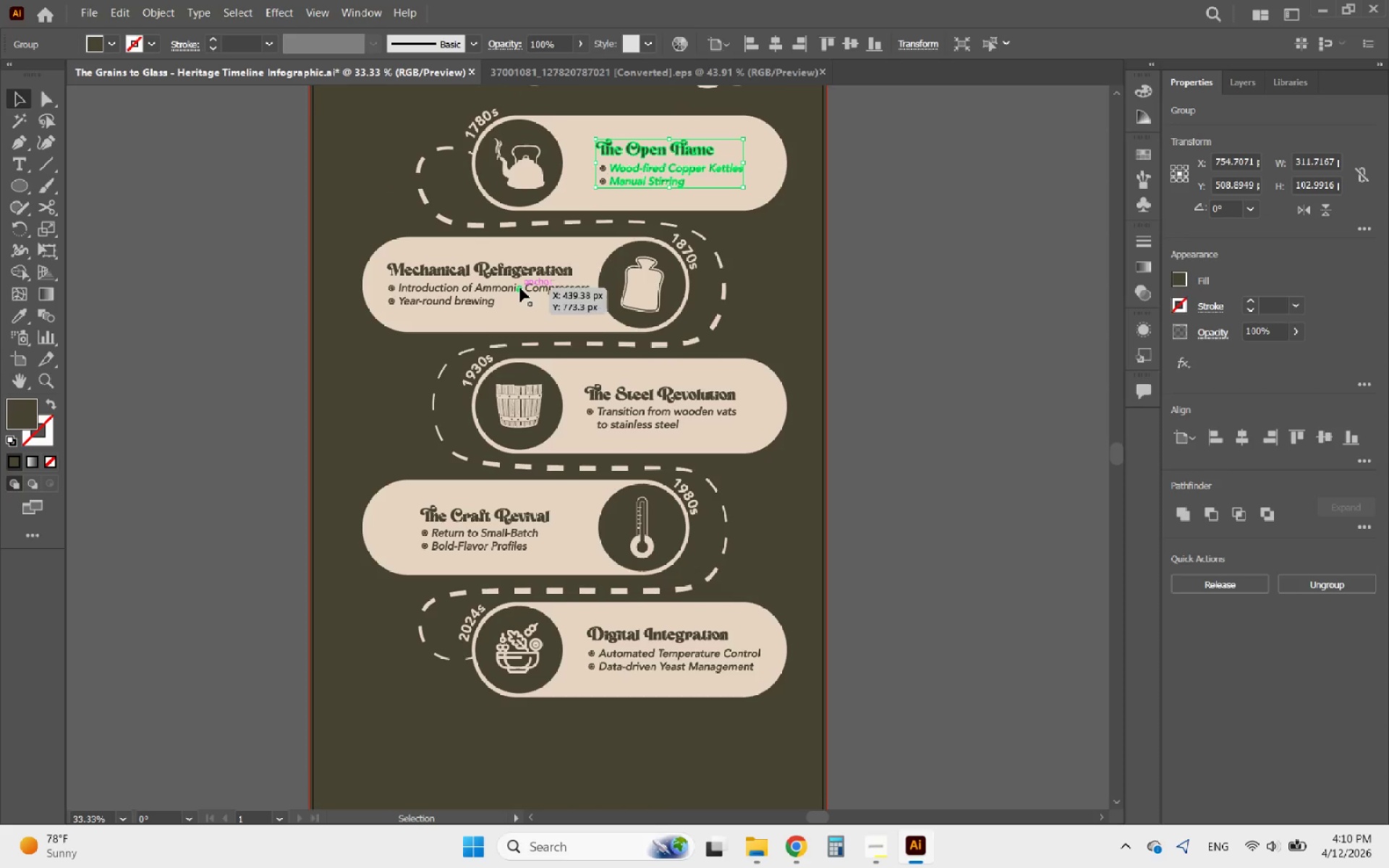 
left_click([520, 288])
 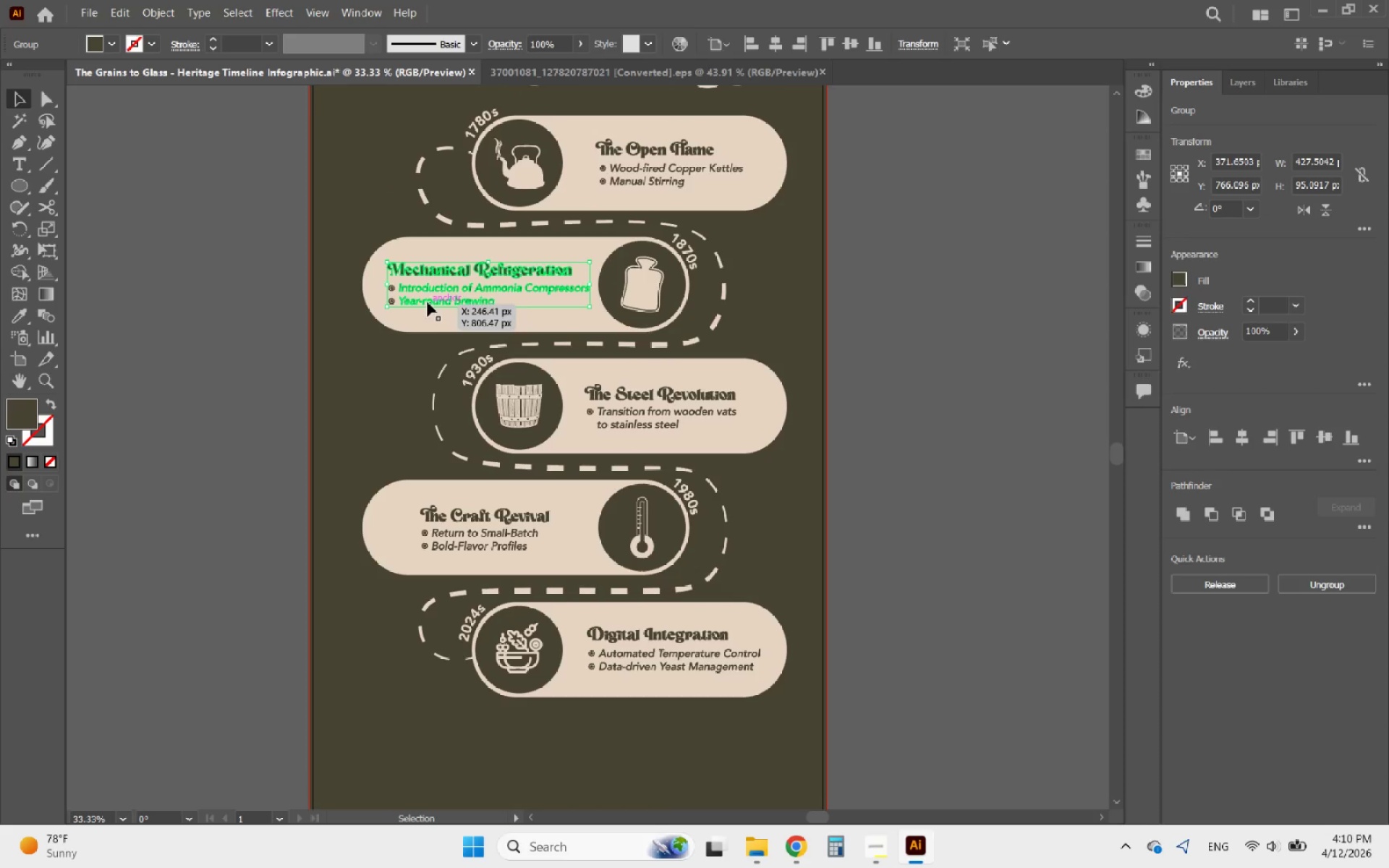 
left_click([391, 289])
 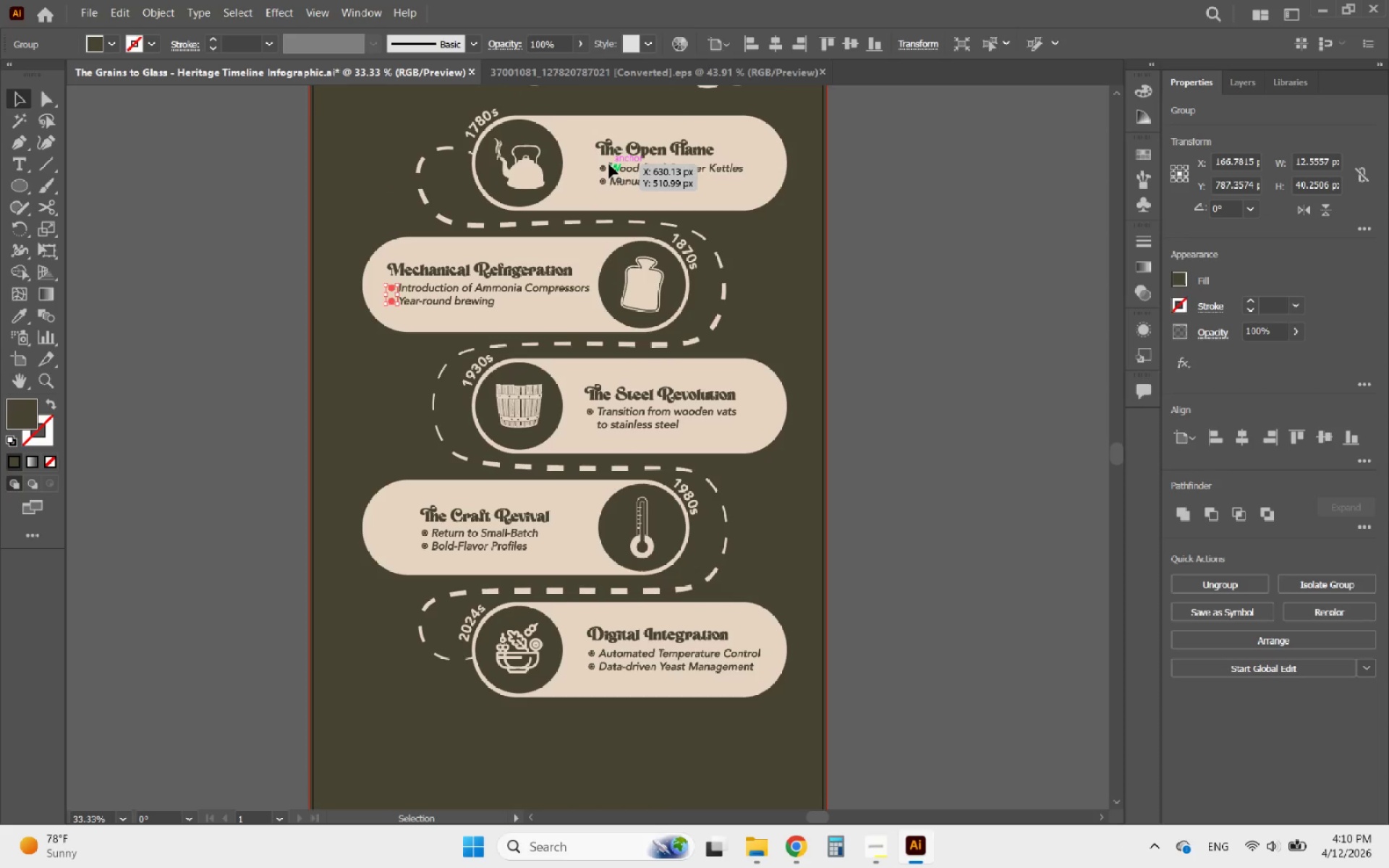 
left_click([602, 166])
 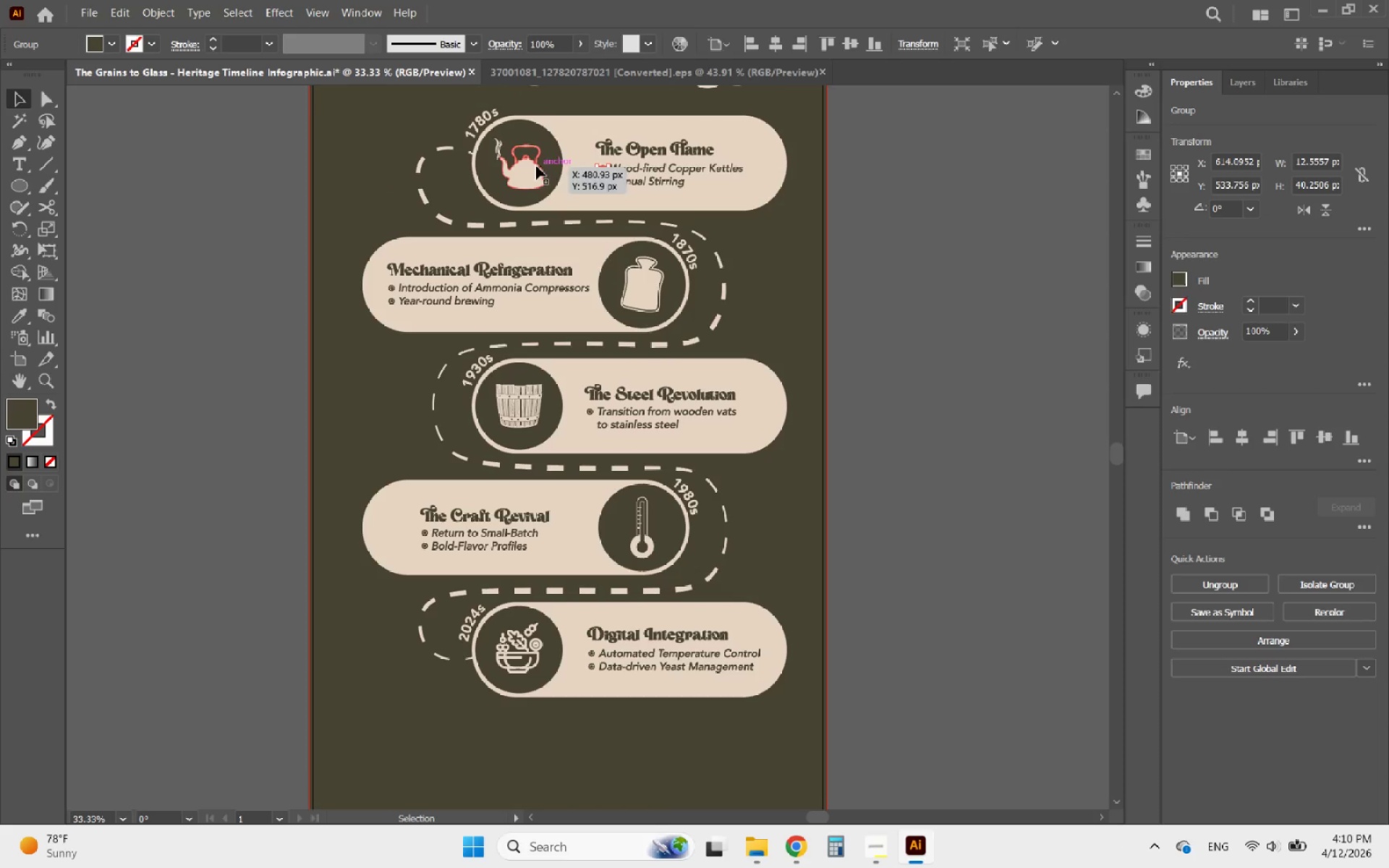 
left_click([525, 163])
 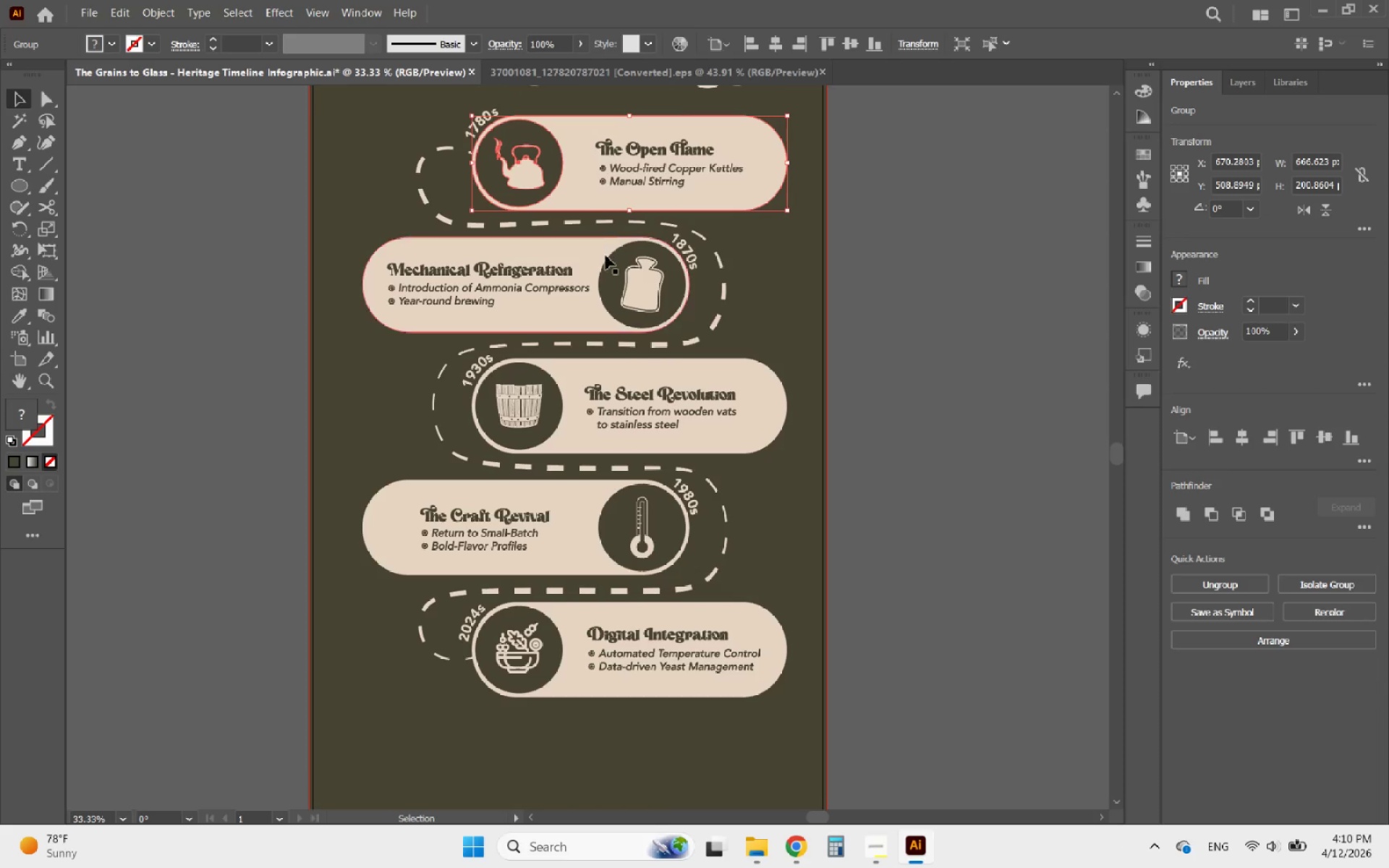 
left_click([599, 266])
 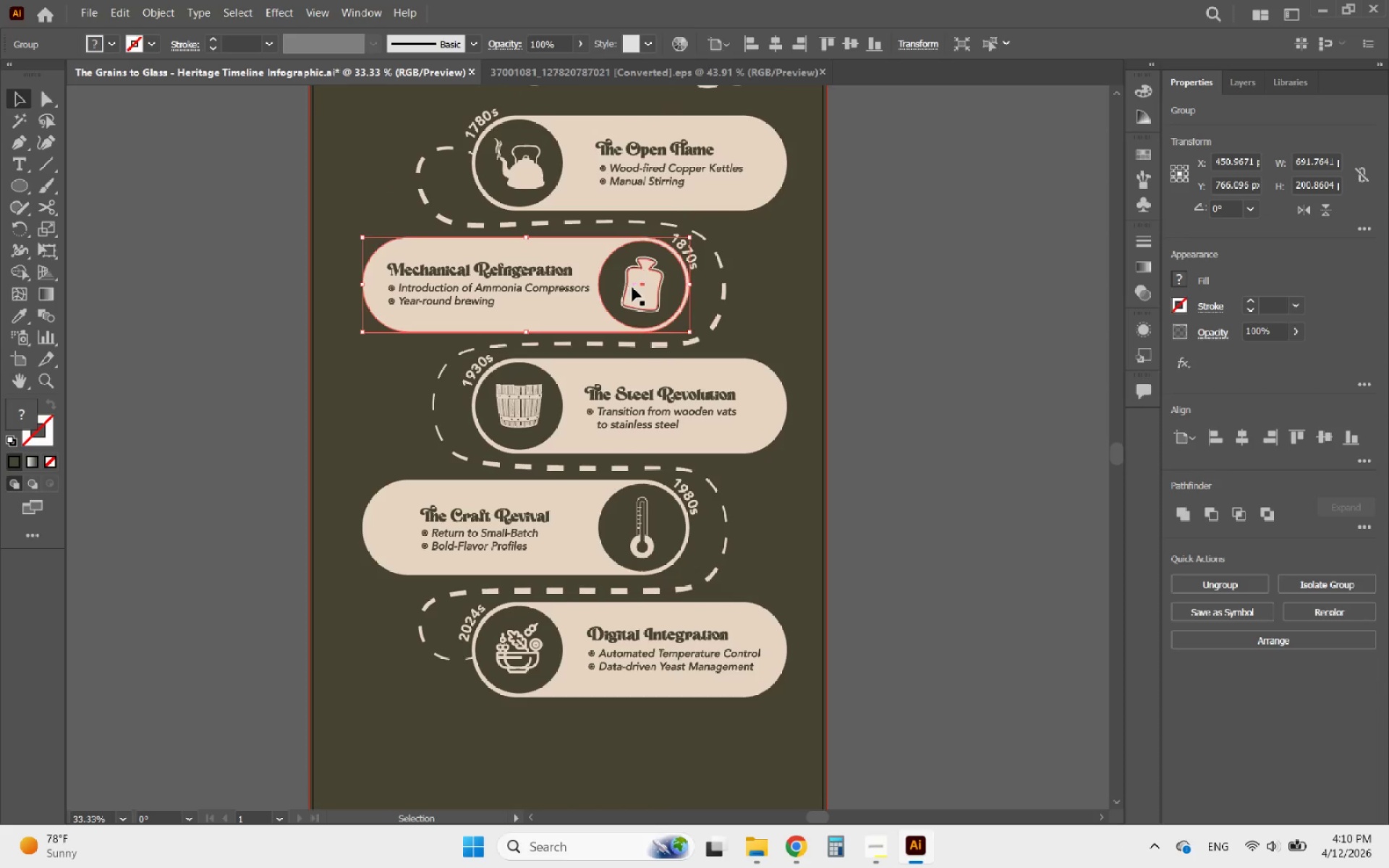 
left_click([632, 287])
 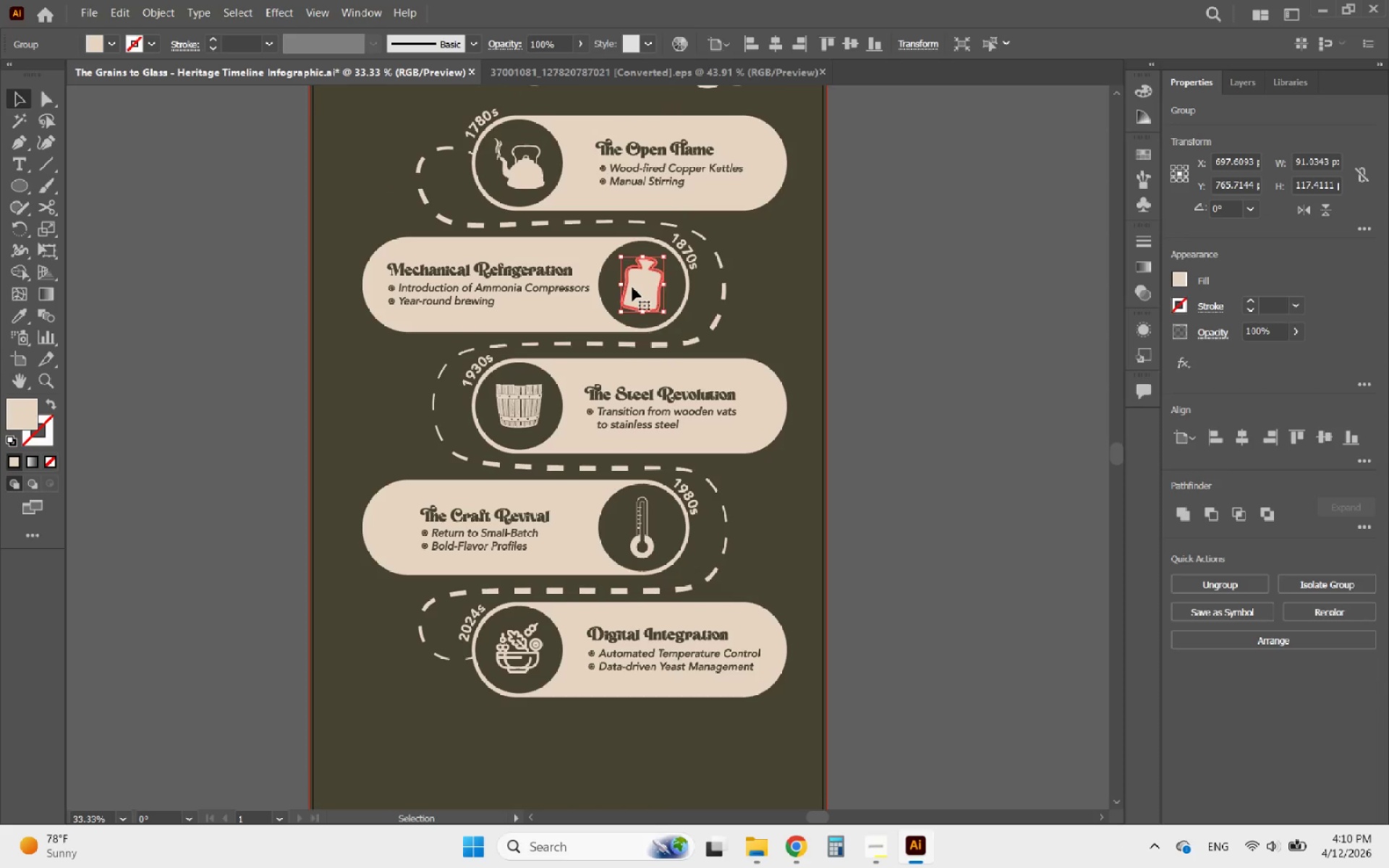 
key(Control+X)
 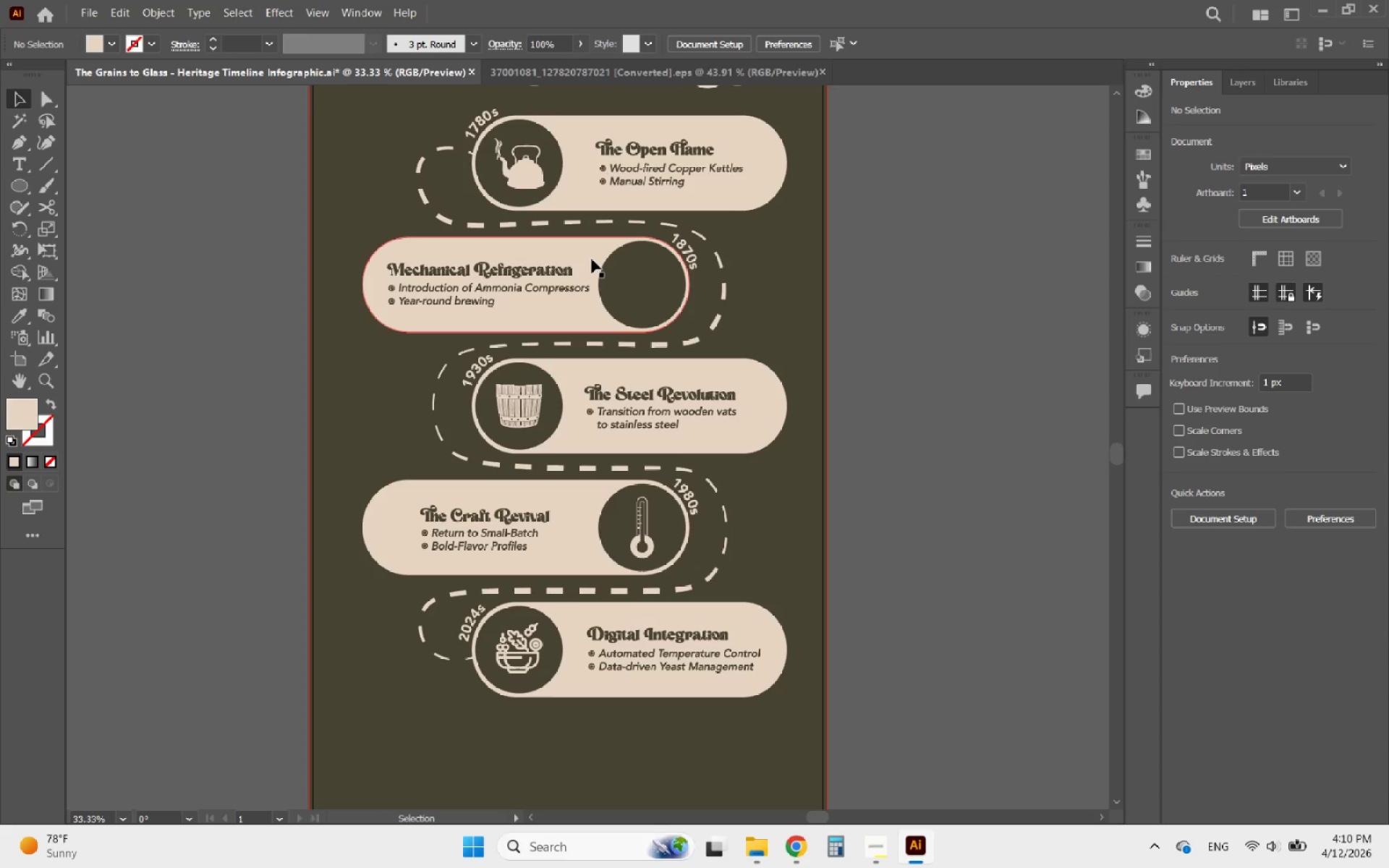 
double_click([592, 259])
 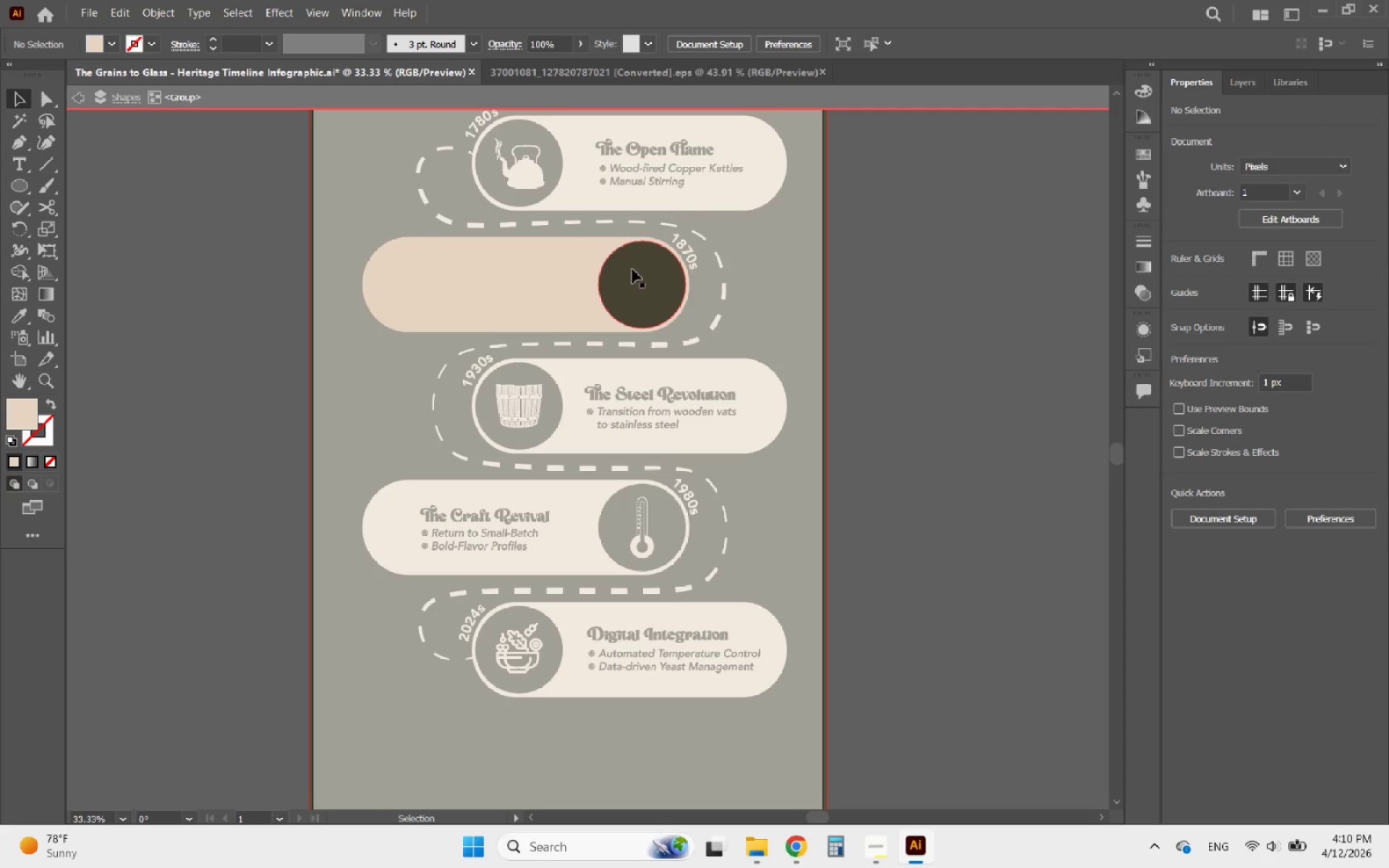 
key(Control+V)
 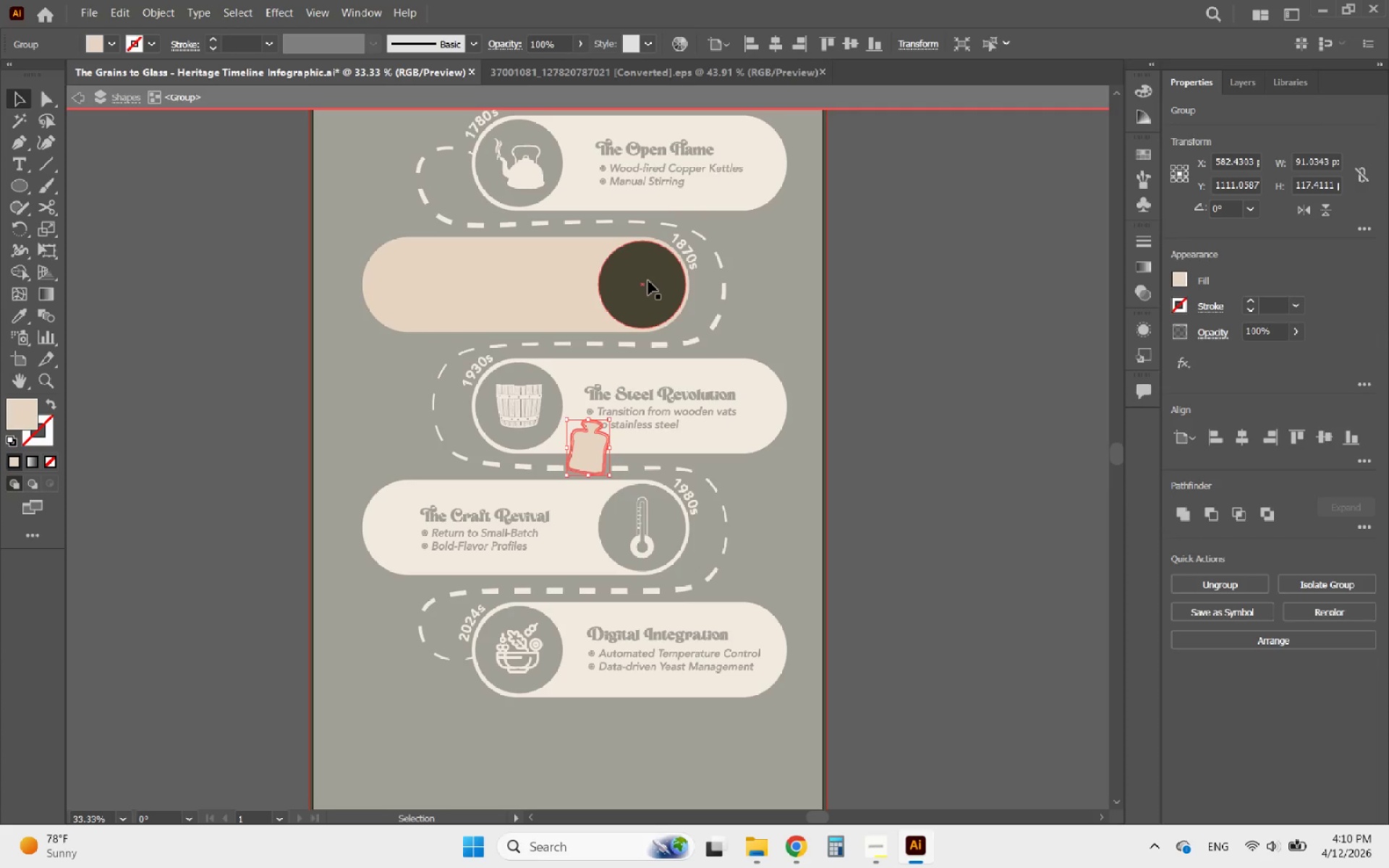 
hold_key(key=ShiftLeft, duration=0.38)
left_click([648, 281])
 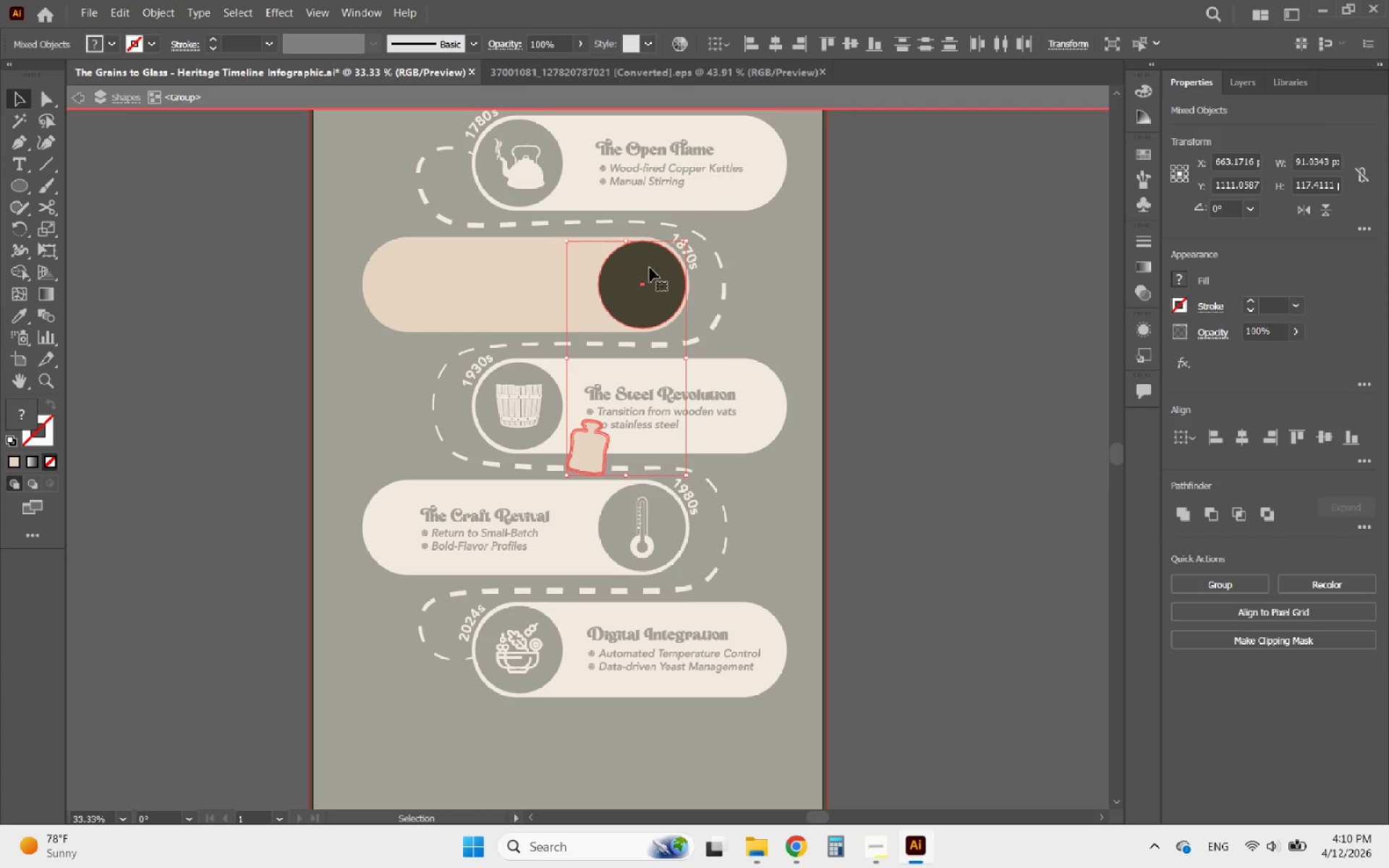 
left_click([650, 263])
 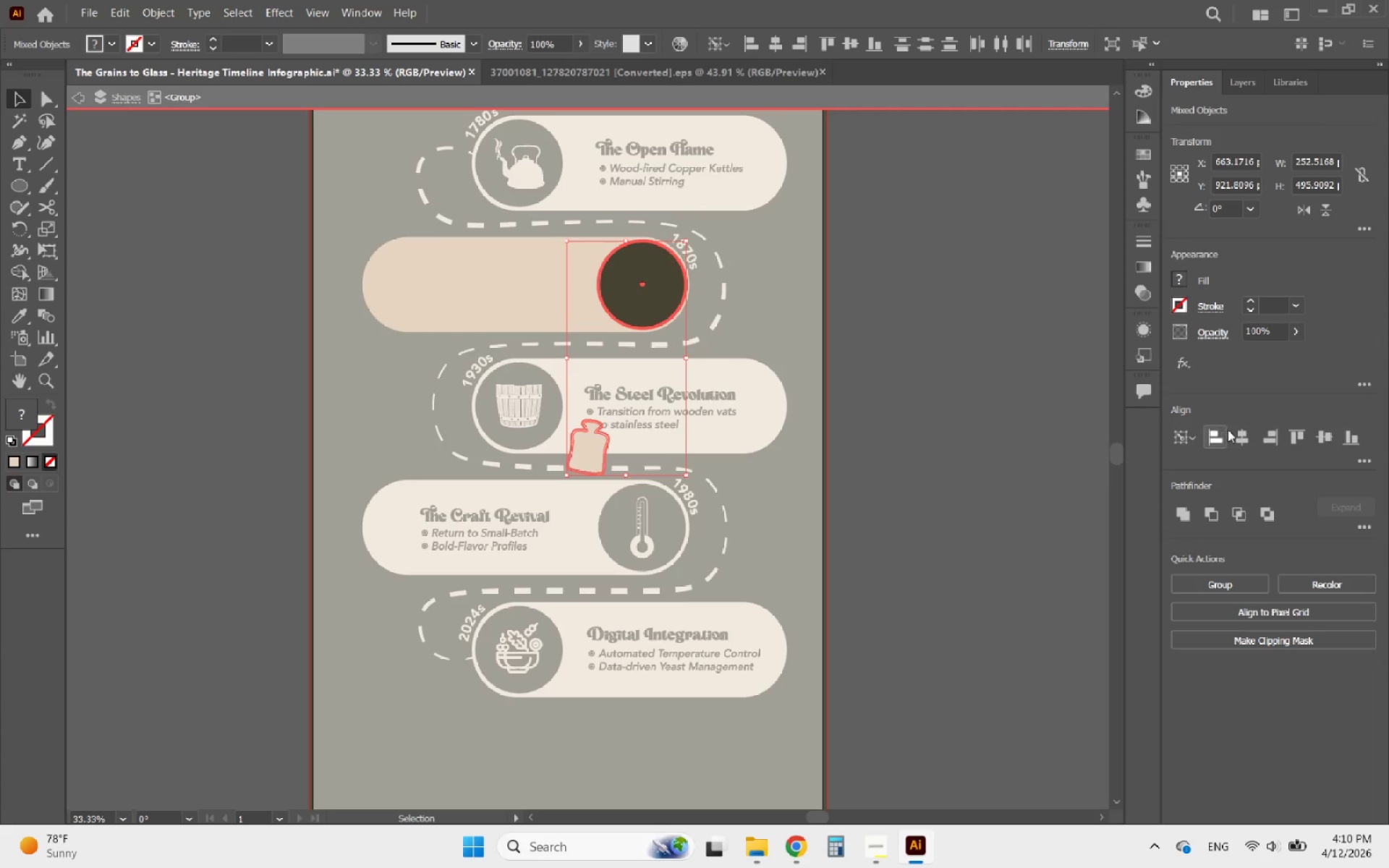 
left_click([1240, 430])
 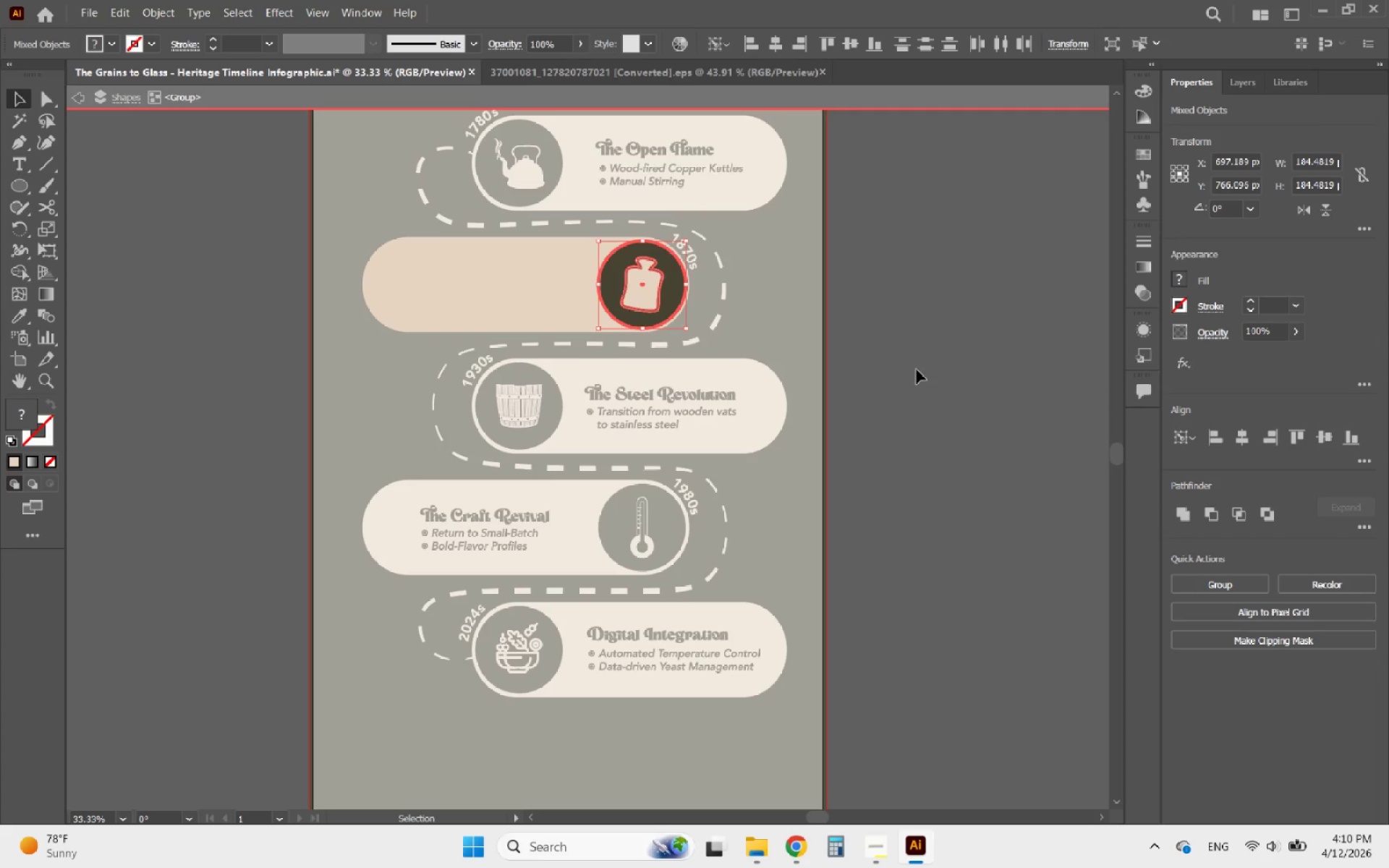 
double_click([904, 357])
 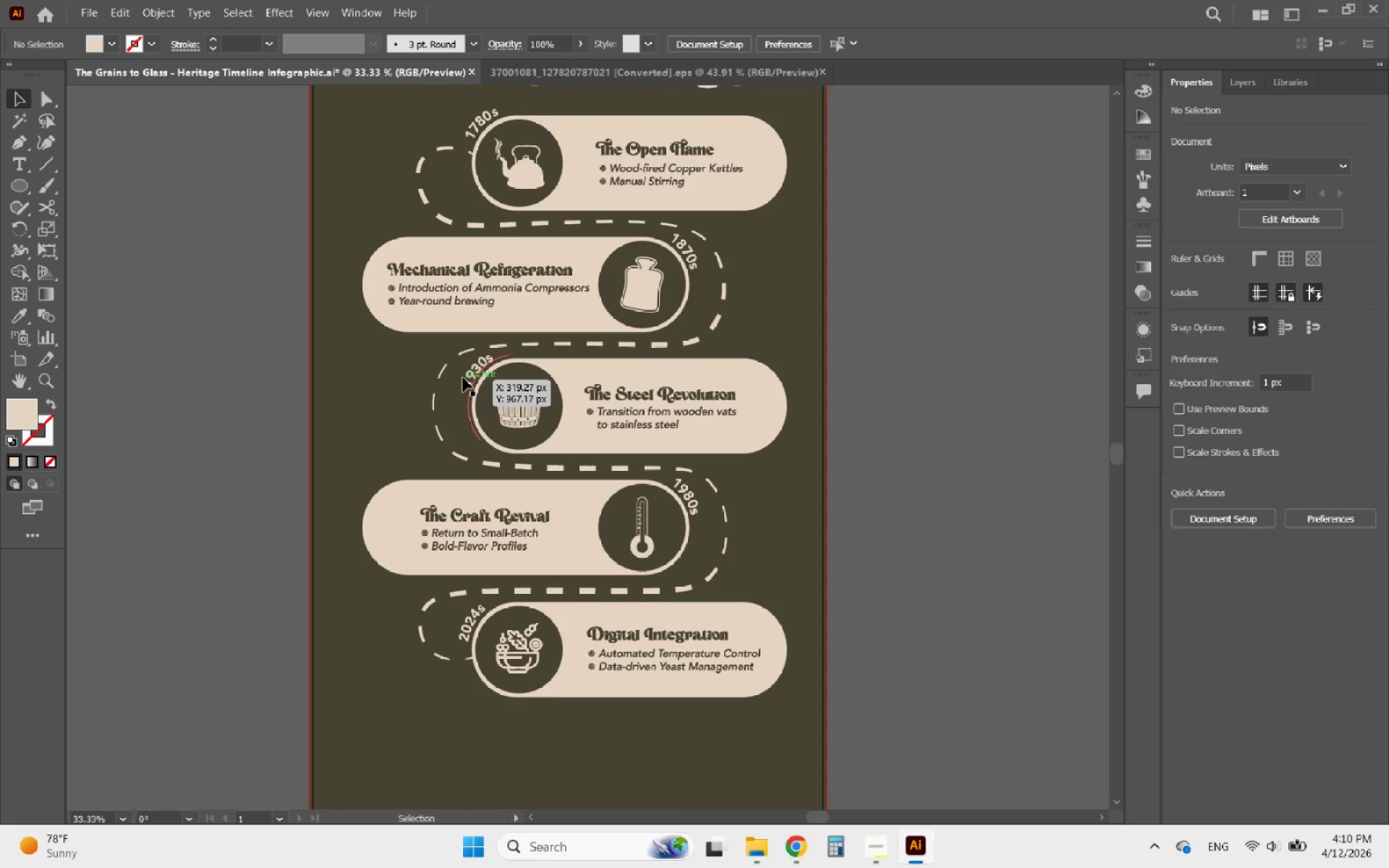 
left_click([479, 373])
 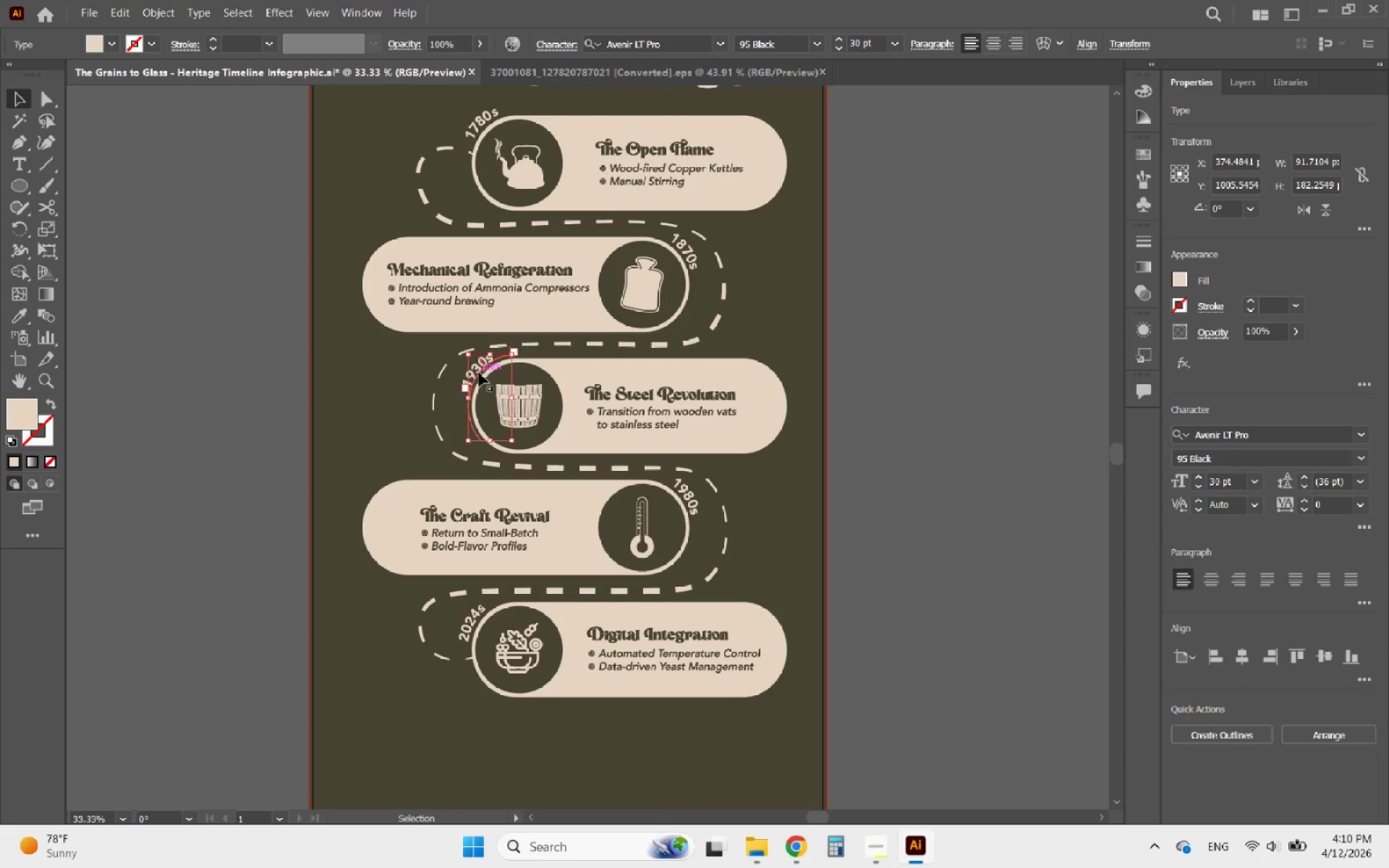 
hold_key(key=ShiftLeft, duration=5.81)
left_click([687, 255])
 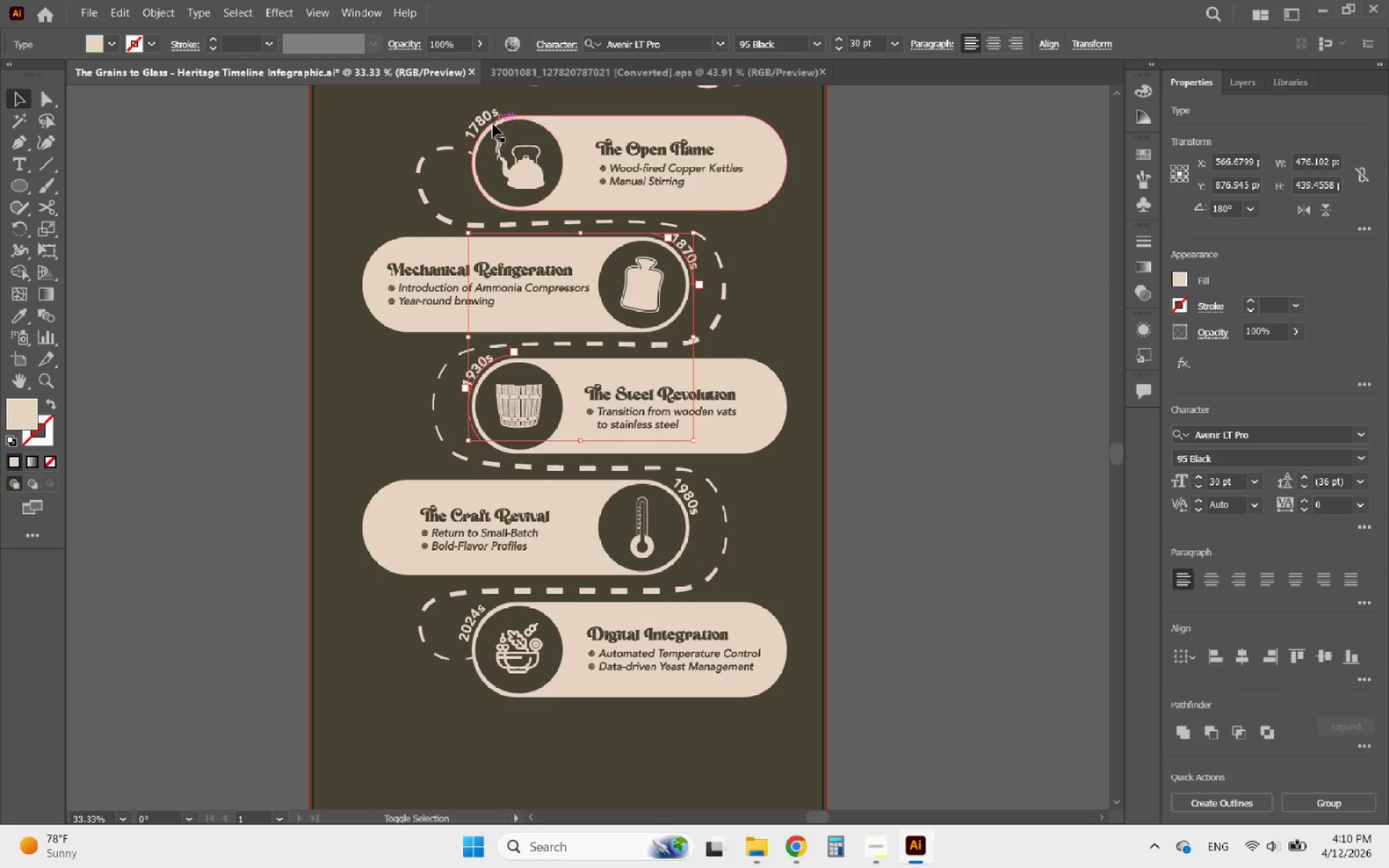 
left_click([481, 122])
 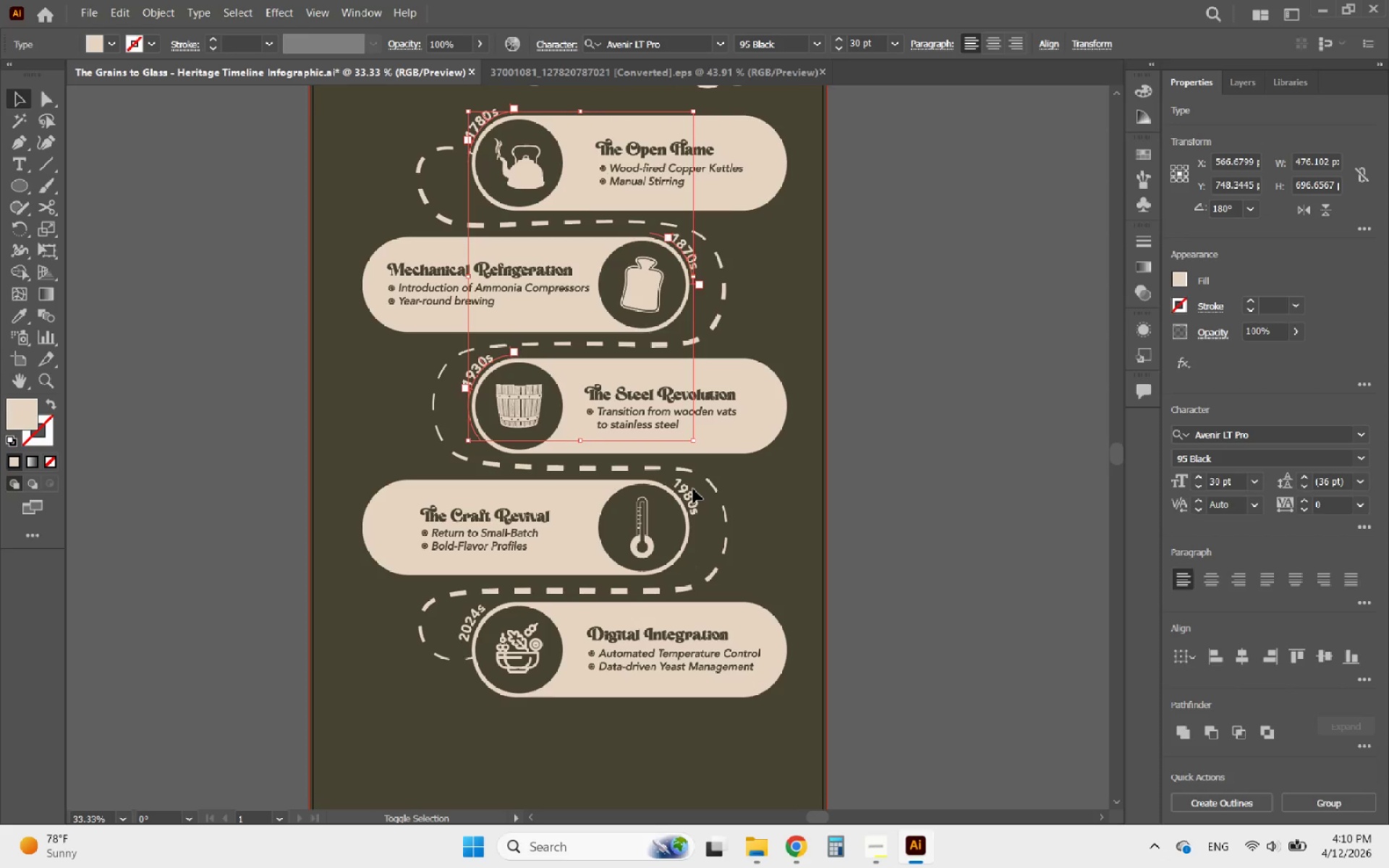 
left_click([690, 489])
 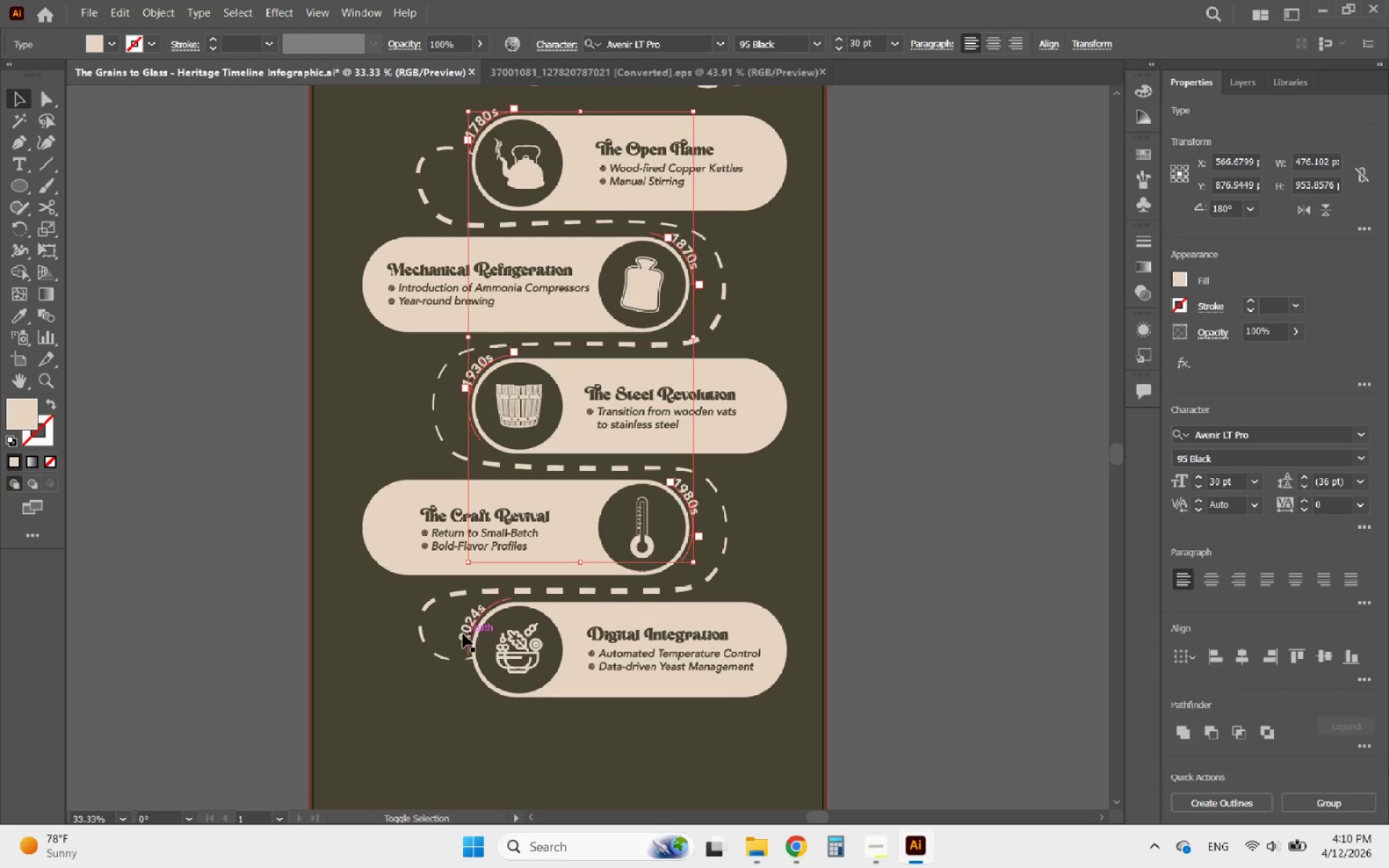 
left_click([460, 634])
 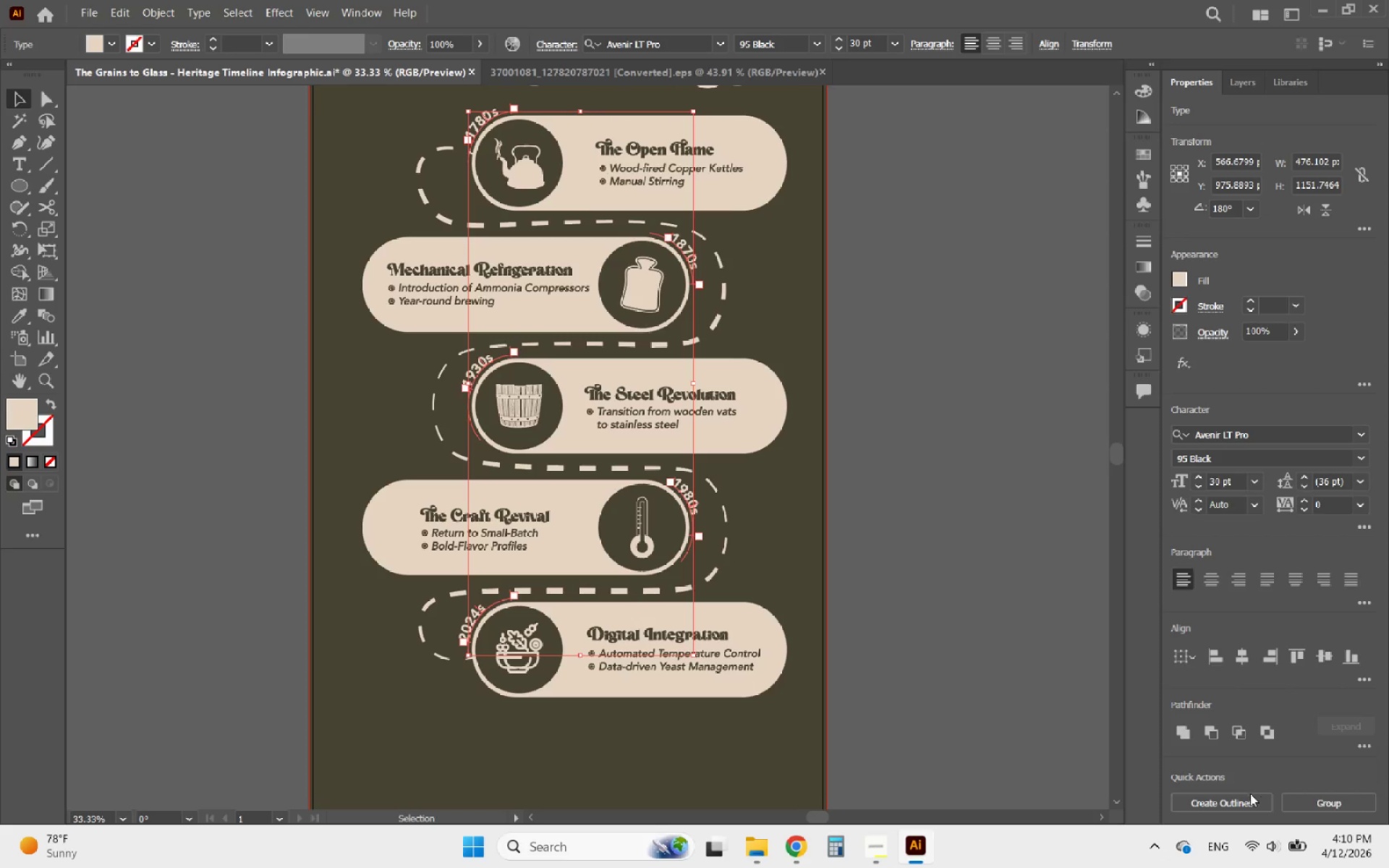 
left_click([1240, 801])
 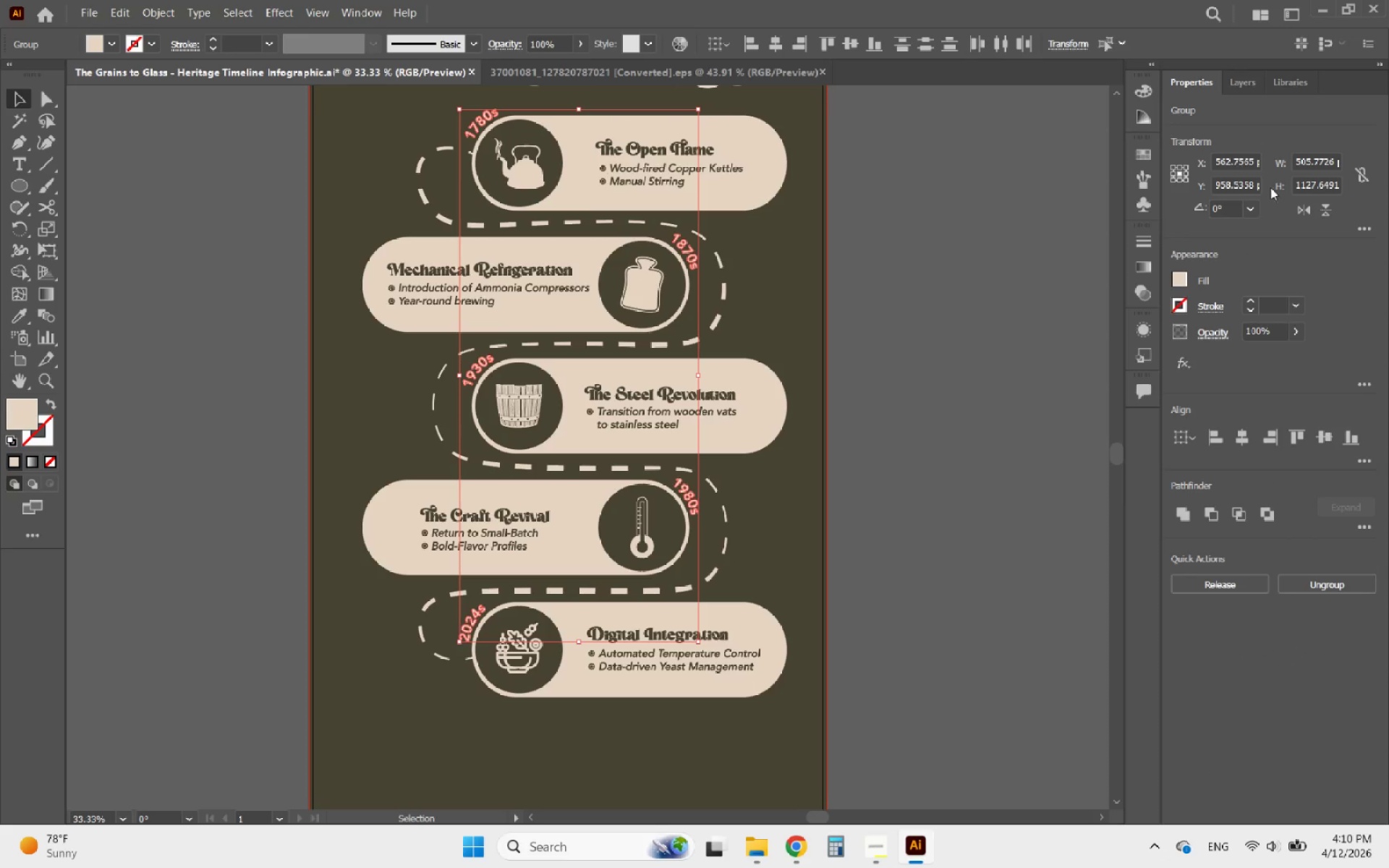 
left_click([1245, 88])
 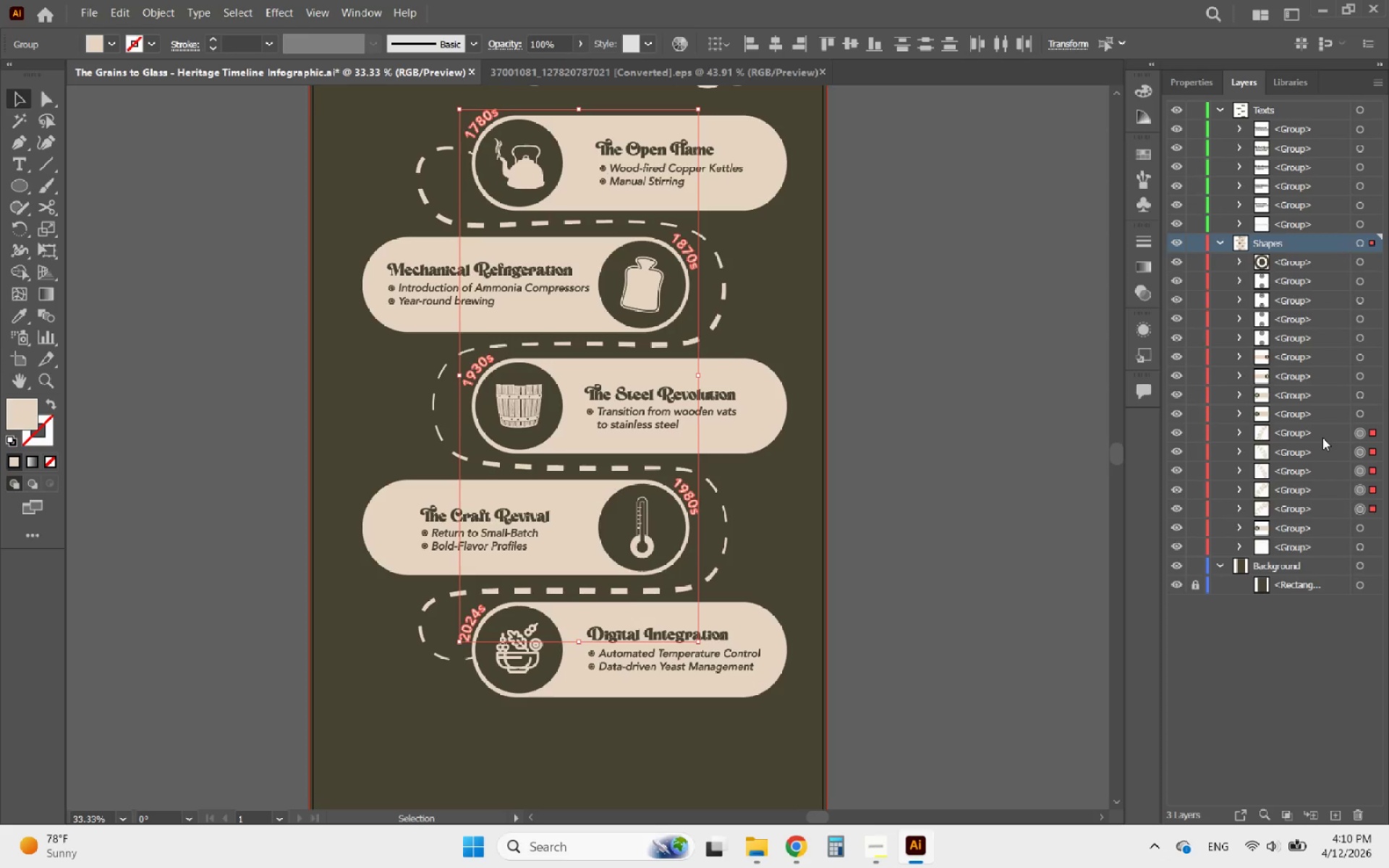 
left_click_drag(start_coordinate=[1320, 437], to_coordinate=[1308, 119])
 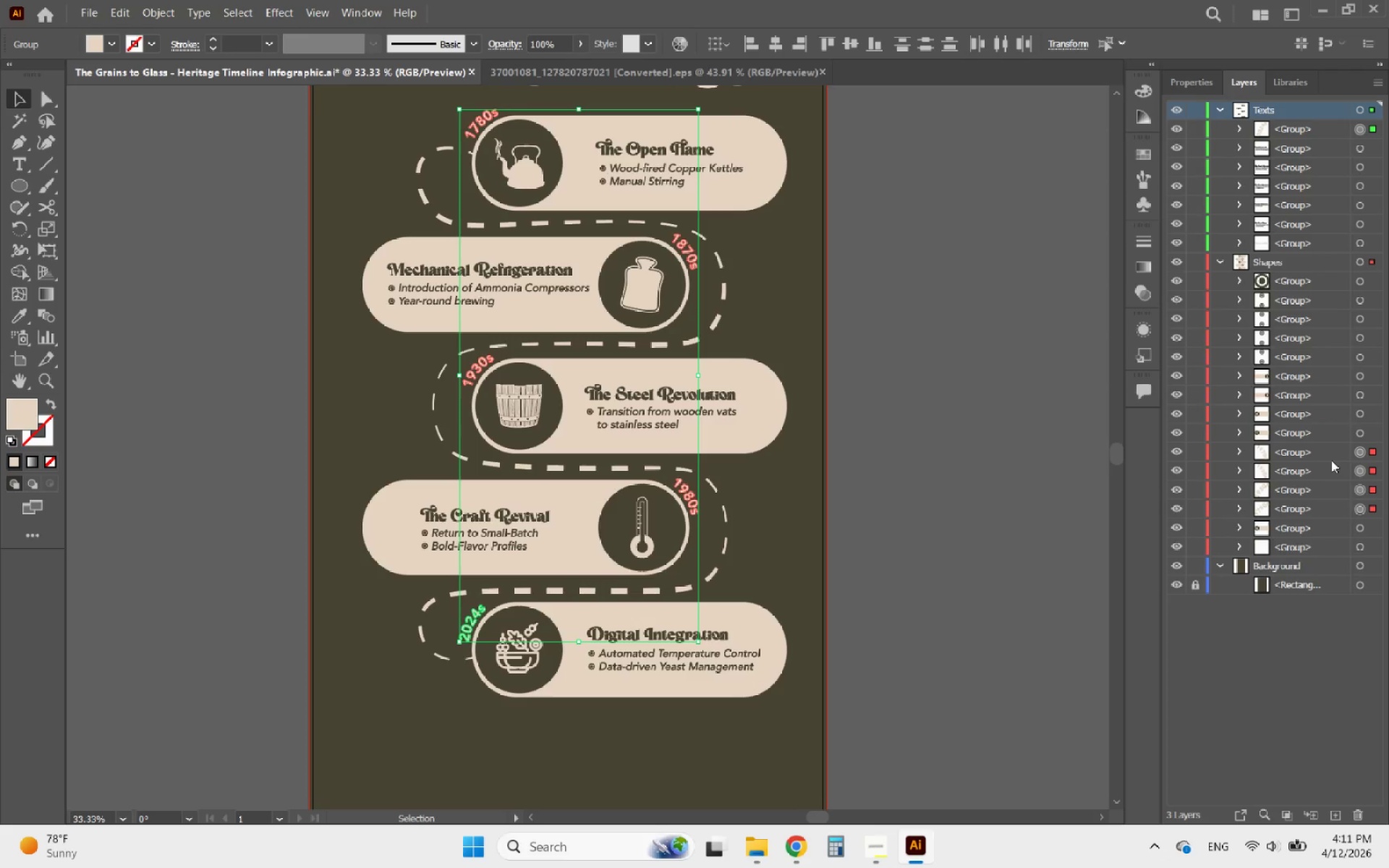 
left_click_drag(start_coordinate=[1328, 456], to_coordinate=[1314, 121])
 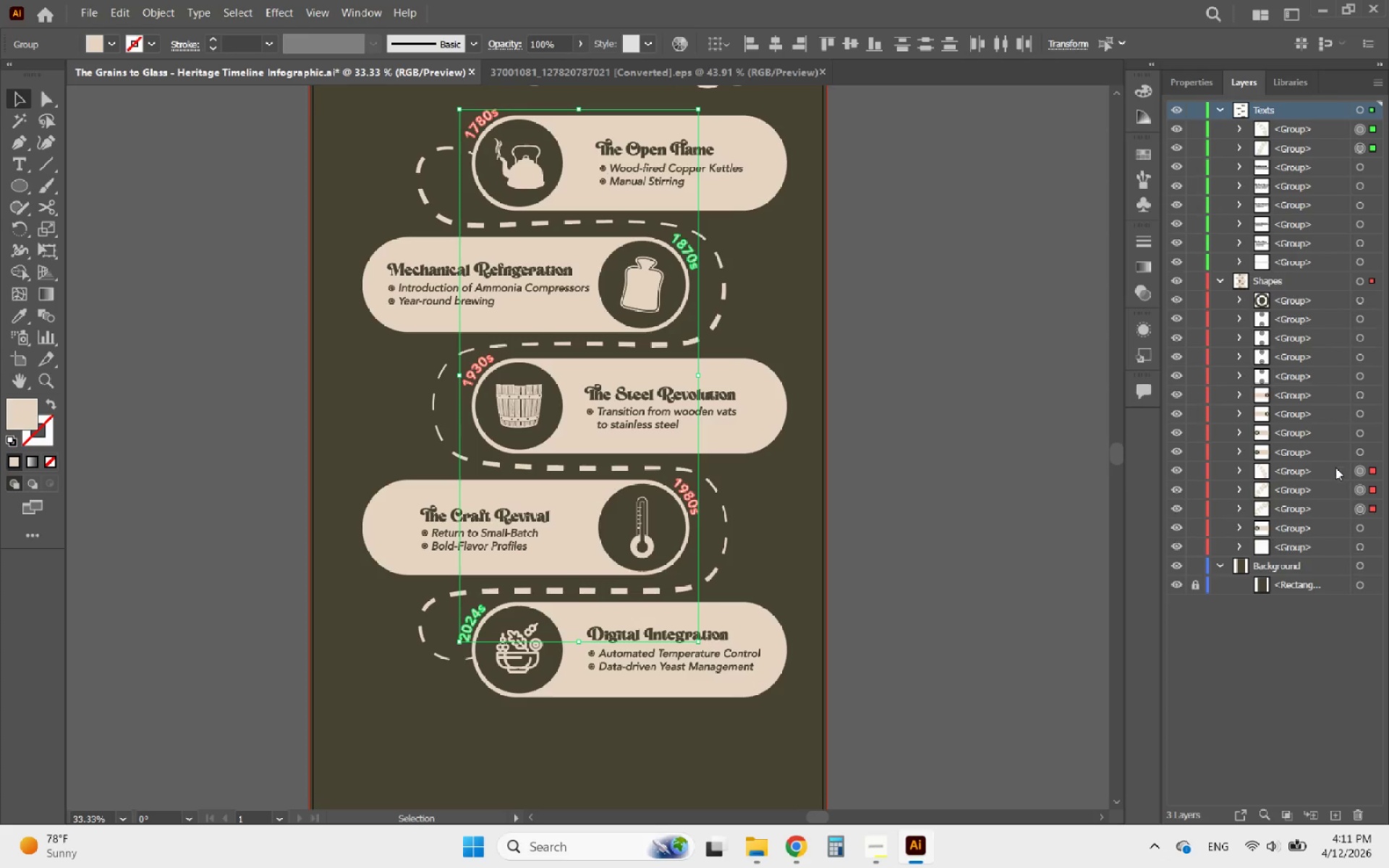 
left_click_drag(start_coordinate=[1330, 469], to_coordinate=[1331, 119])
 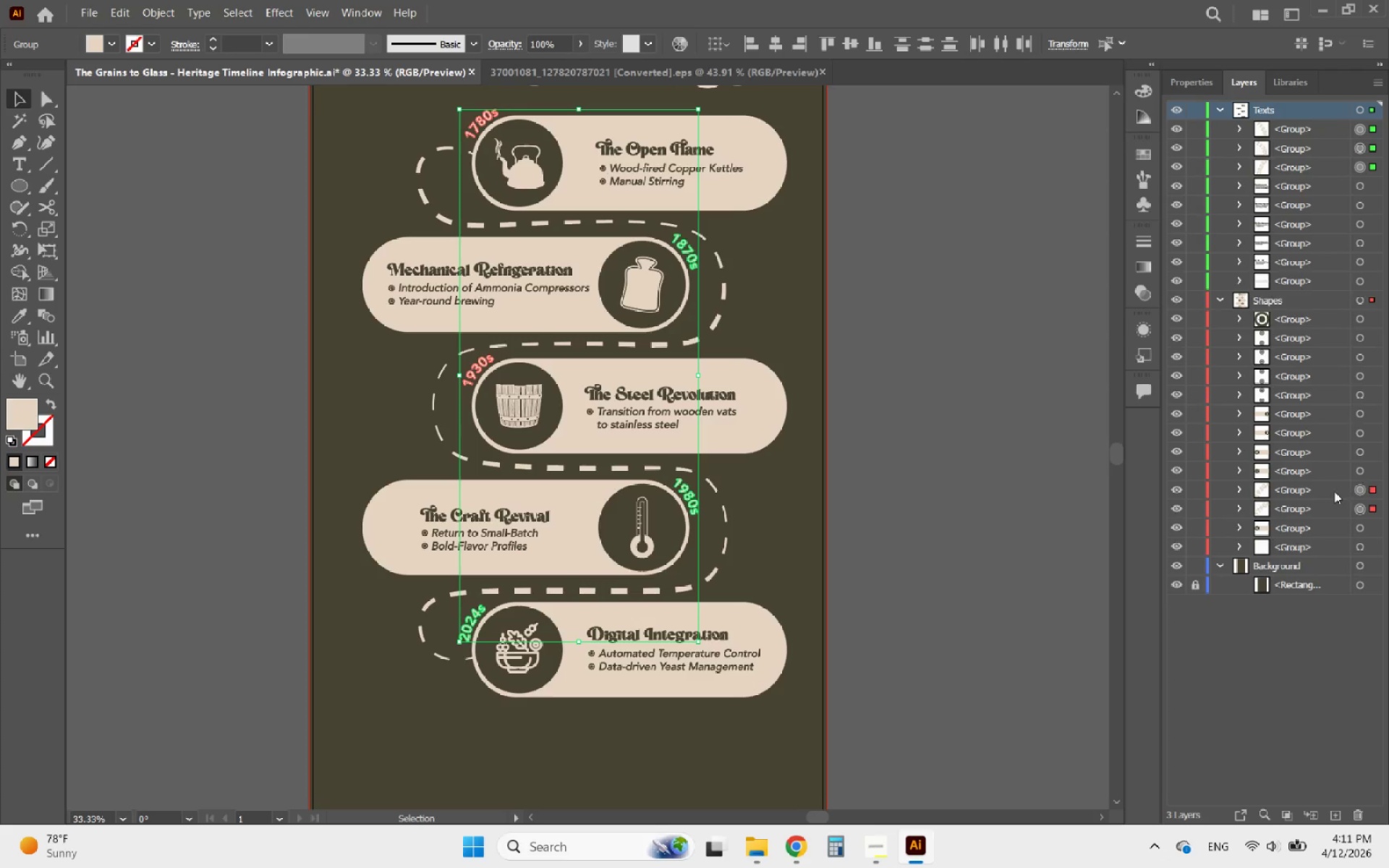 
left_click_drag(start_coordinate=[1330, 495], to_coordinate=[1318, 120])
 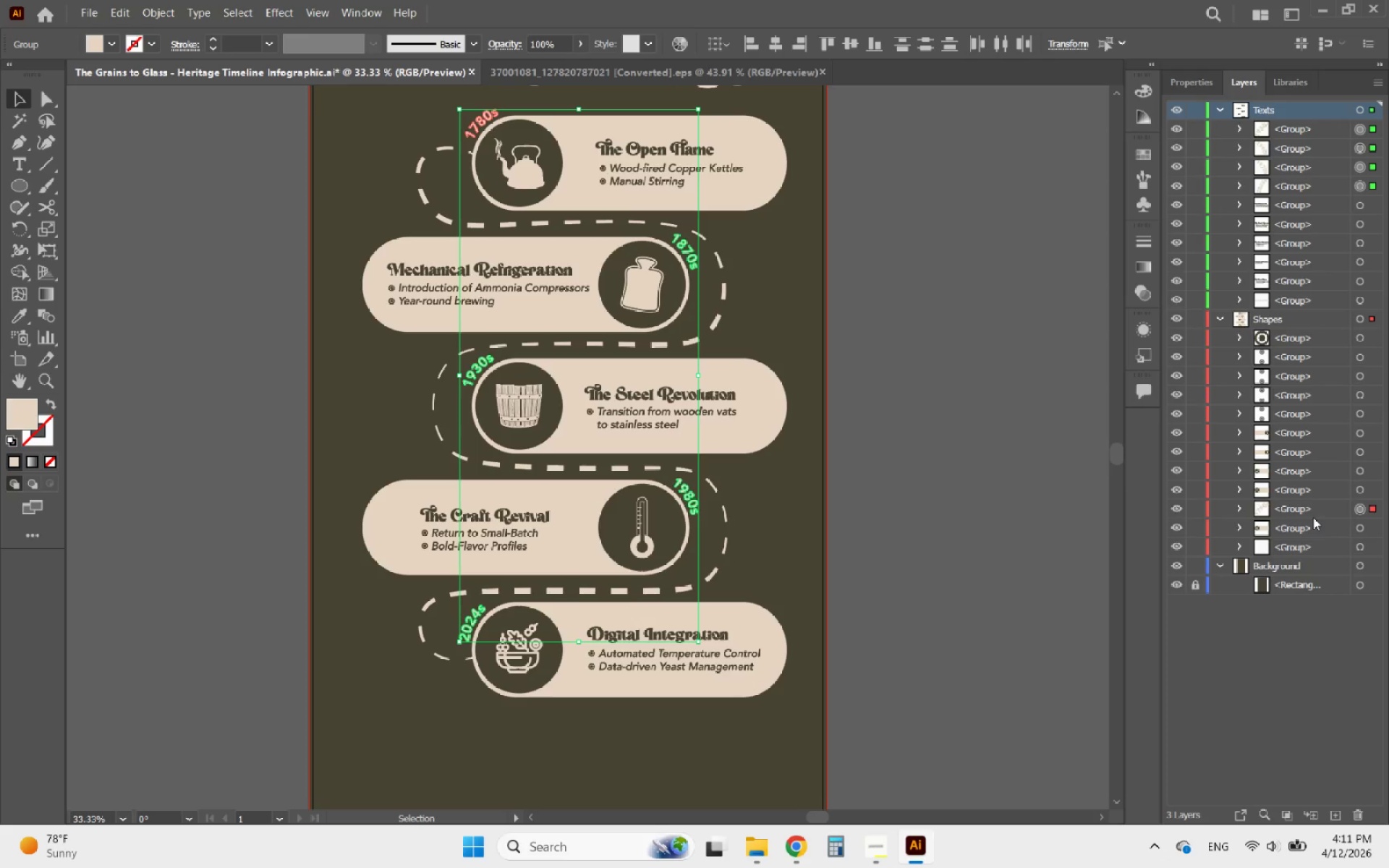 
left_click_drag(start_coordinate=[1320, 511], to_coordinate=[1289, 123])
 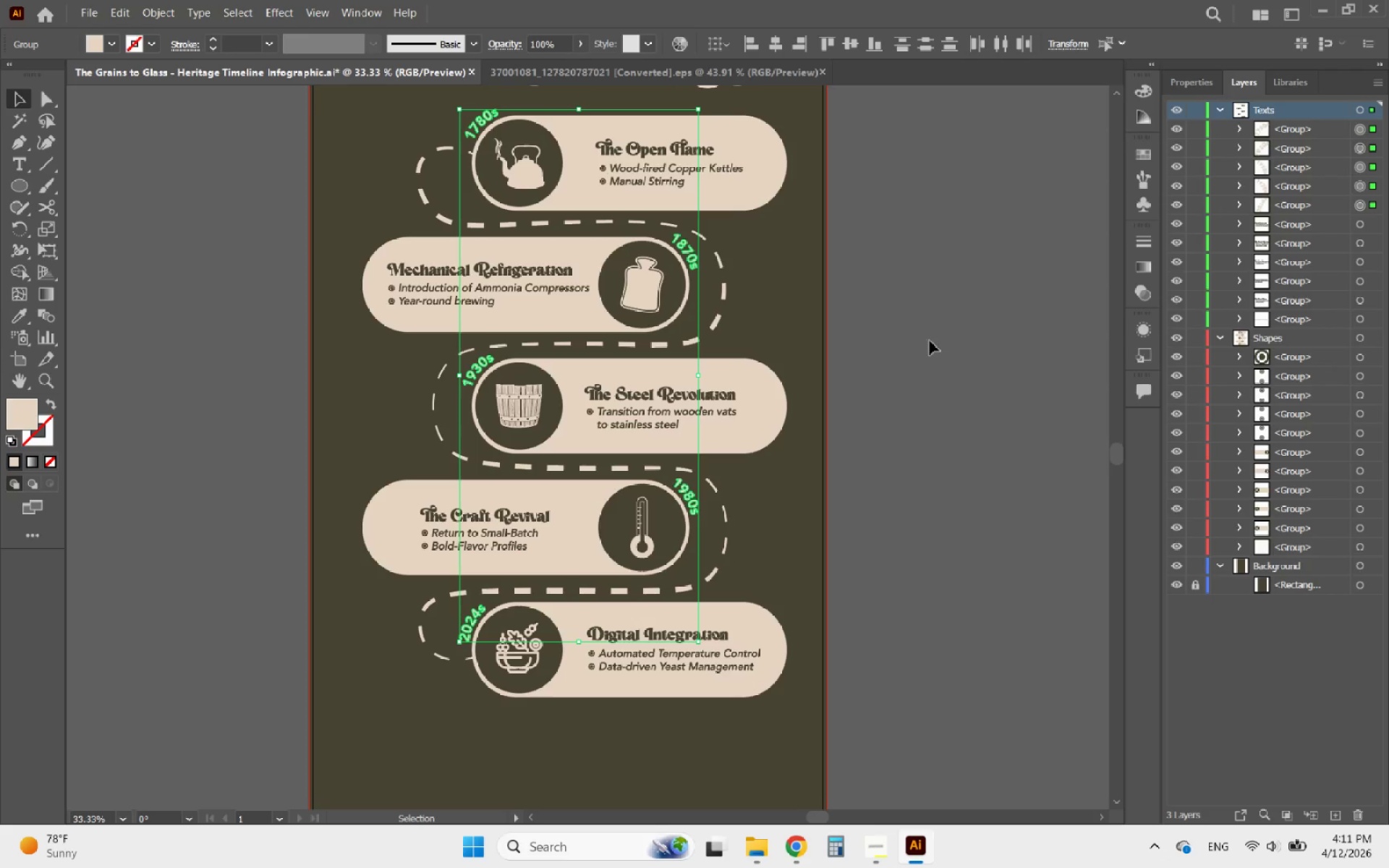 
left_click([930, 350])
 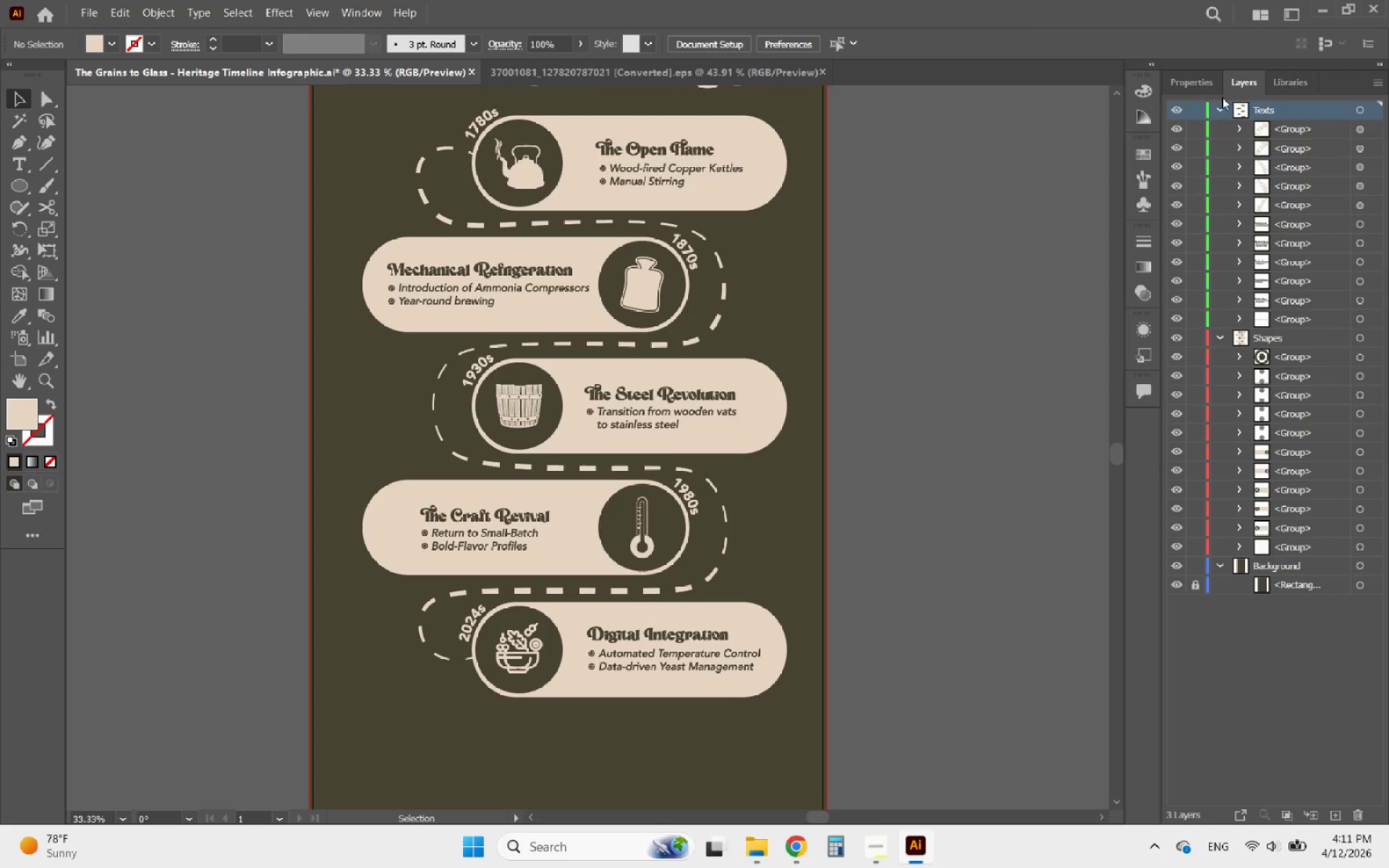 
left_click([1203, 80])
 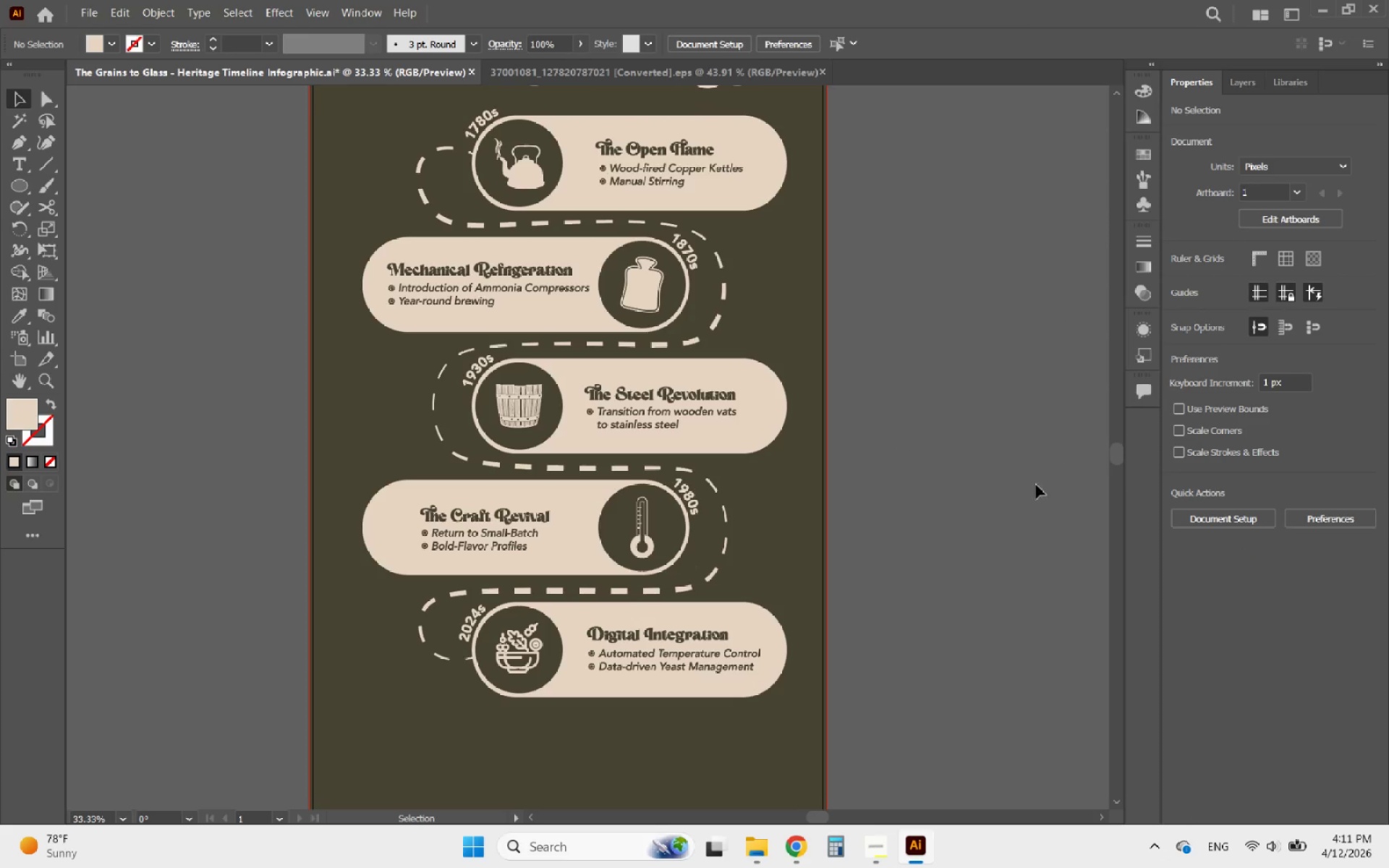 
hold_key(key=AltLeft, duration=0.67)
scroll: coordinate [688, 626], scroll_direction: down, amount: 1.0
 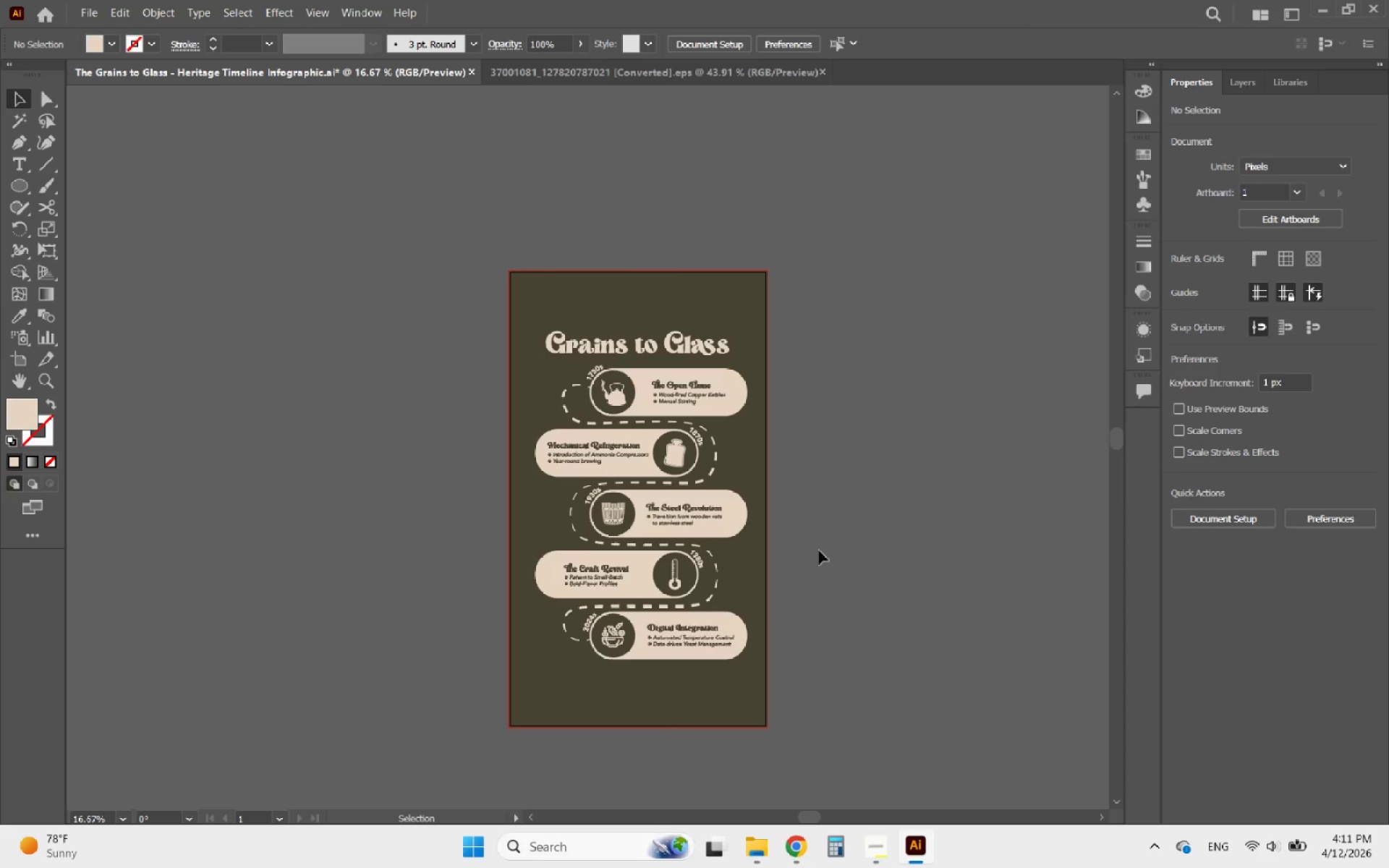 
double_click([819, 550])
 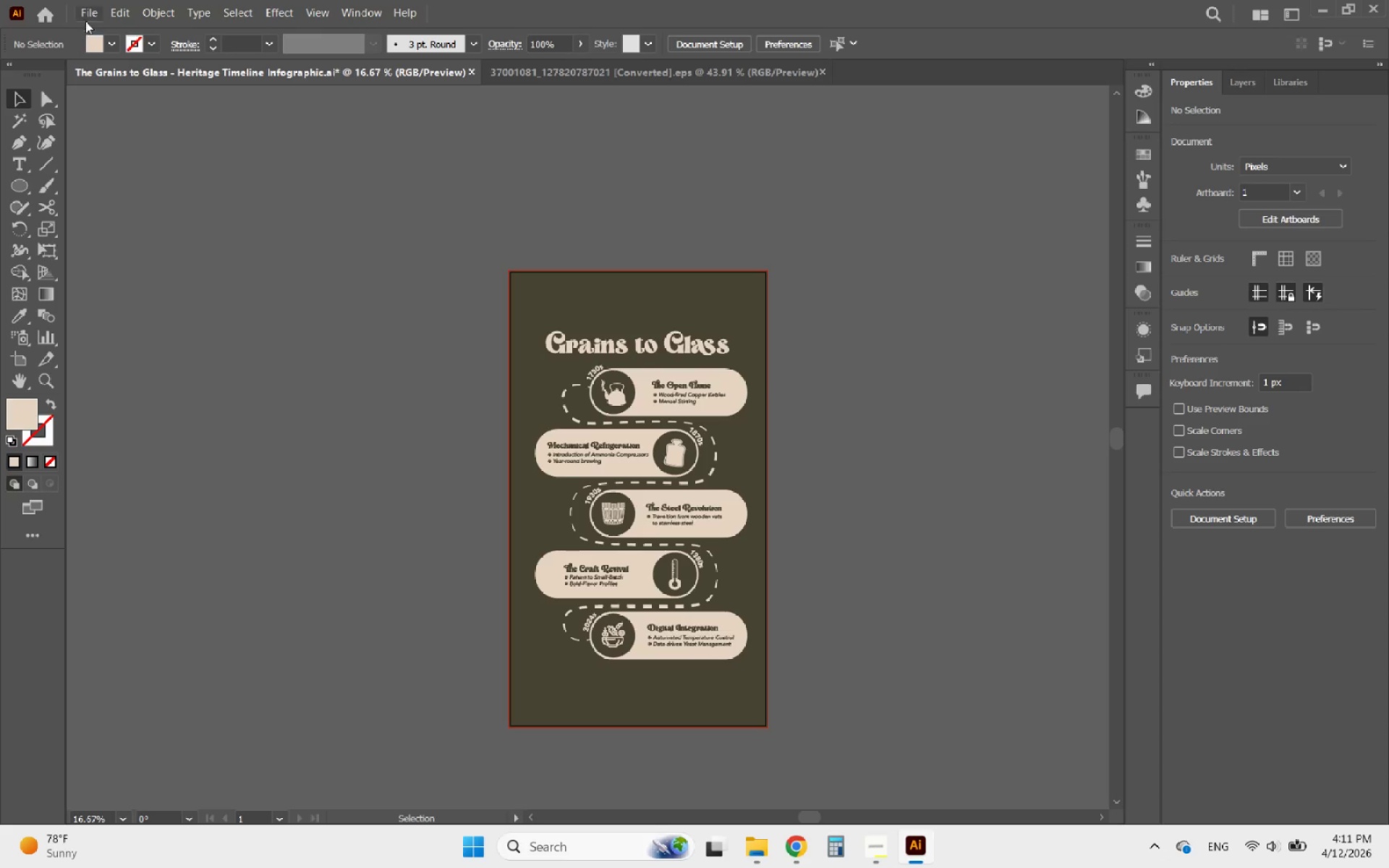 
left_click([88, 15])
 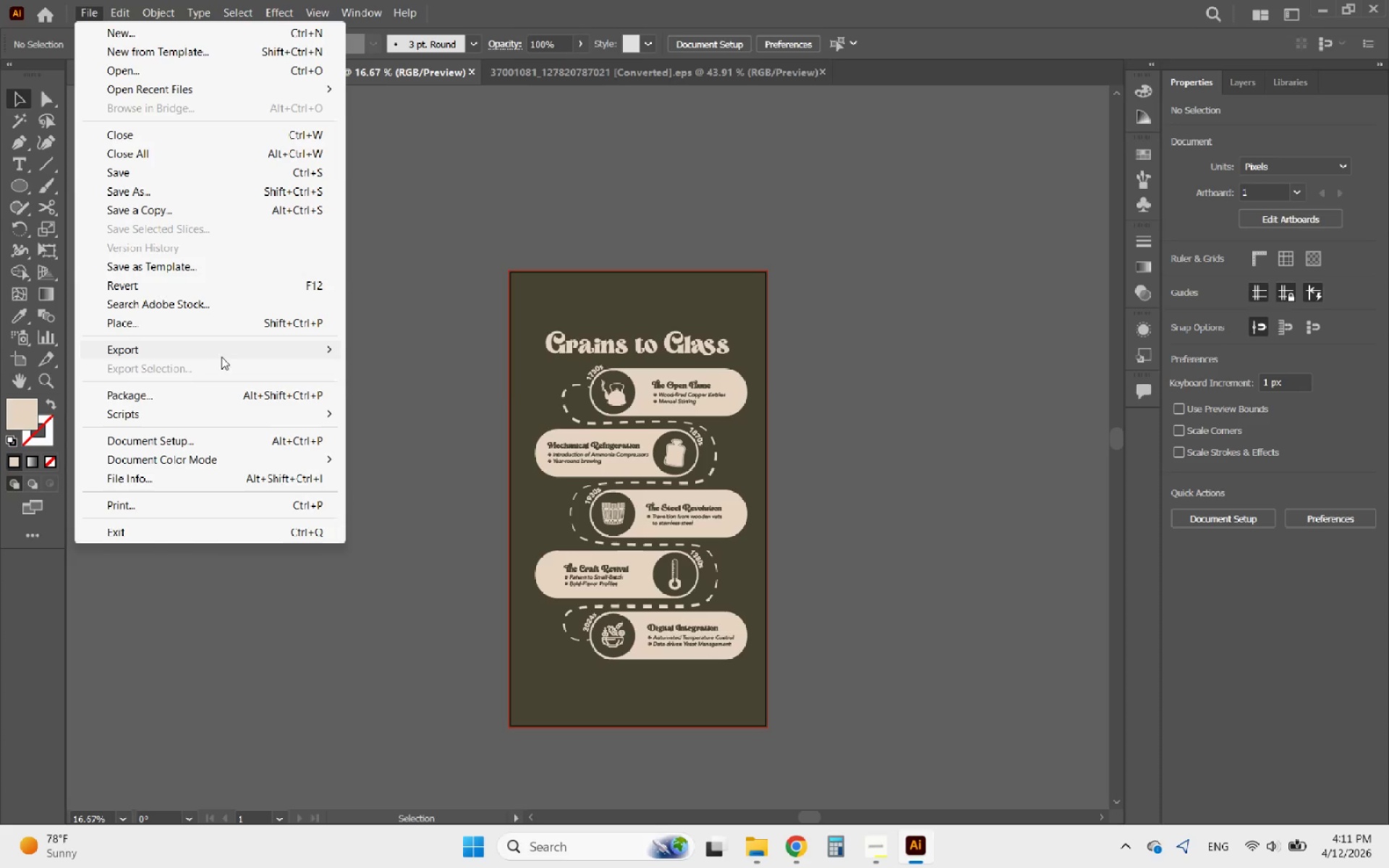 
left_click([208, 356])
 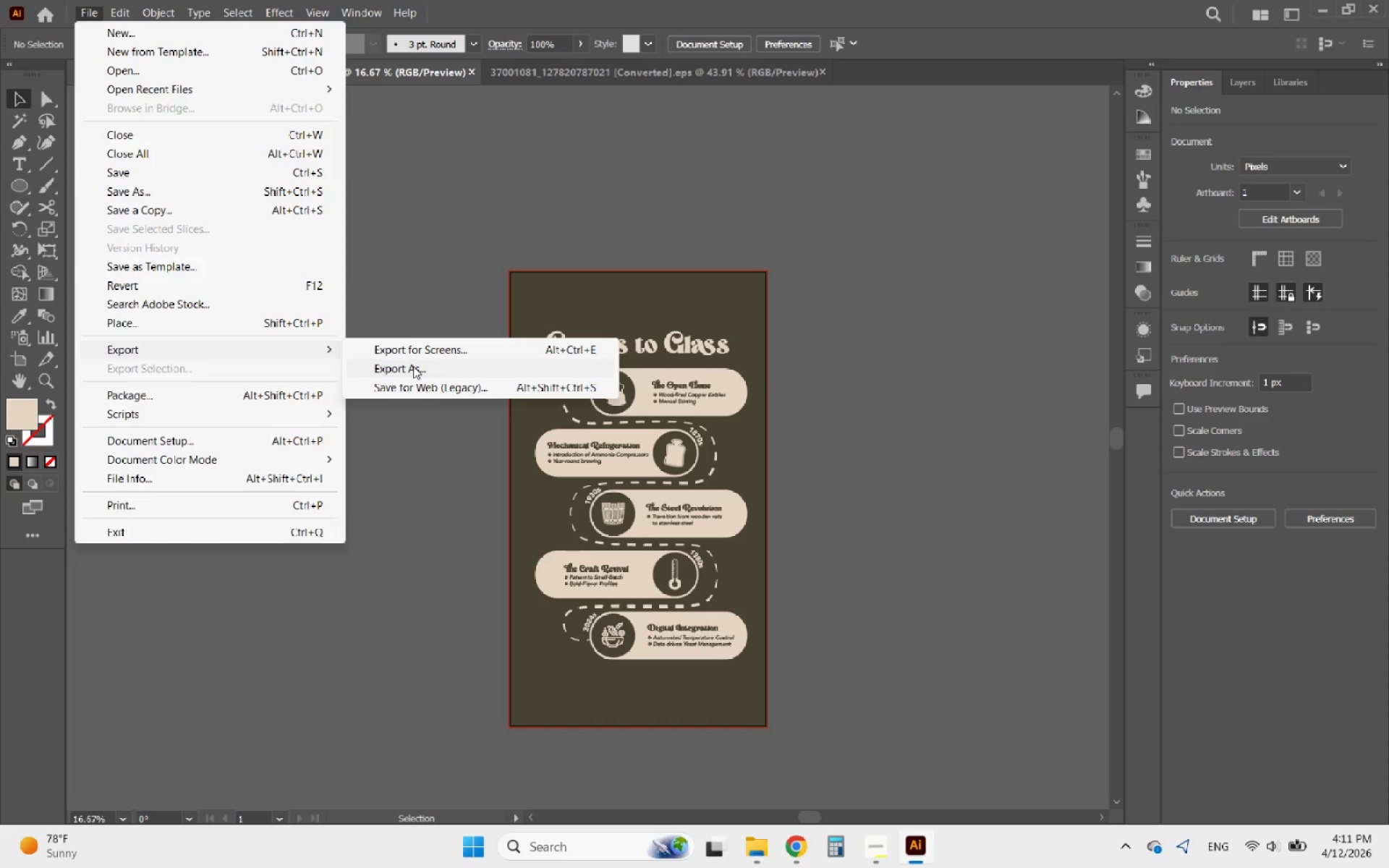 
left_click([413, 366])
 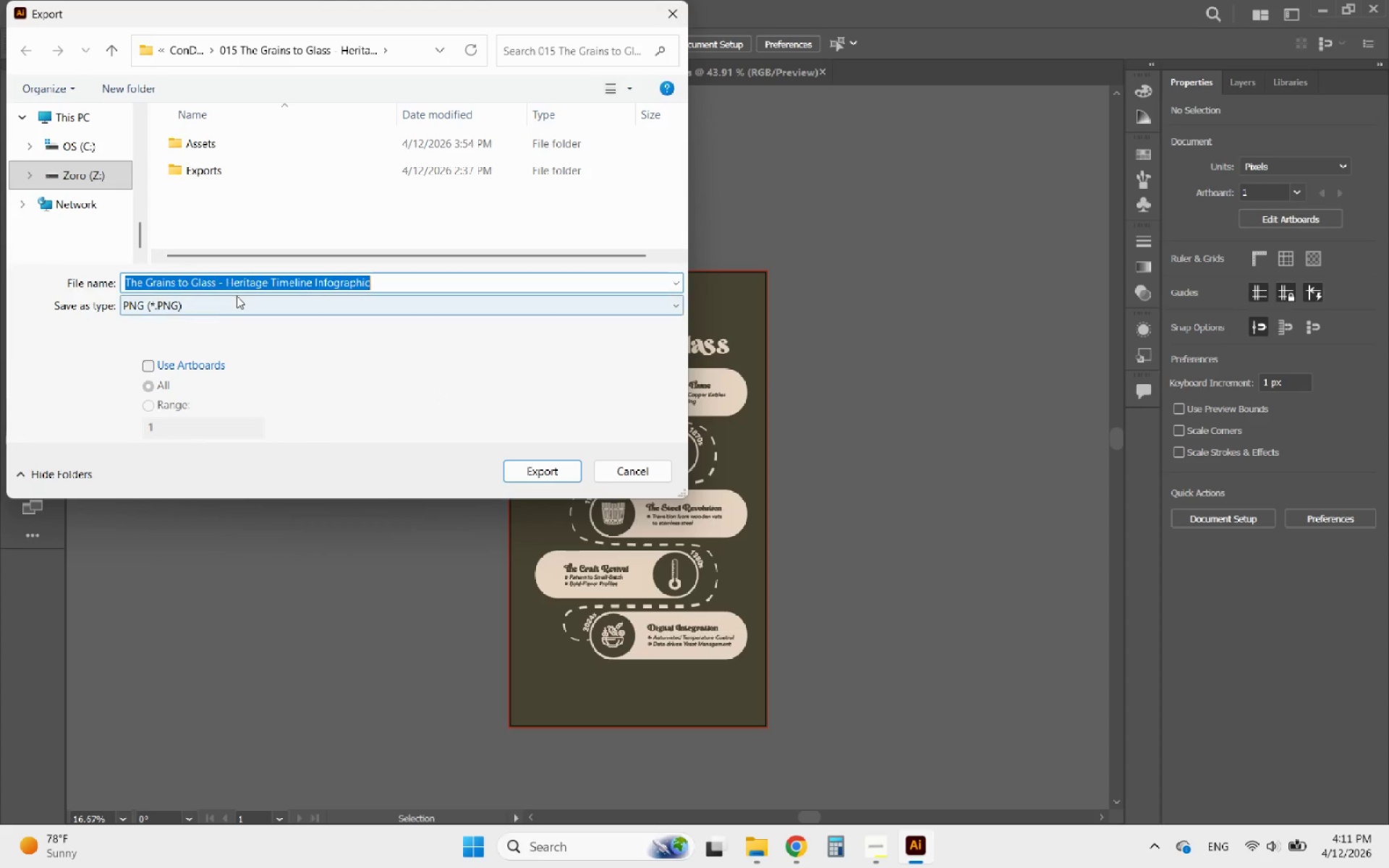 
left_click([177, 367])
 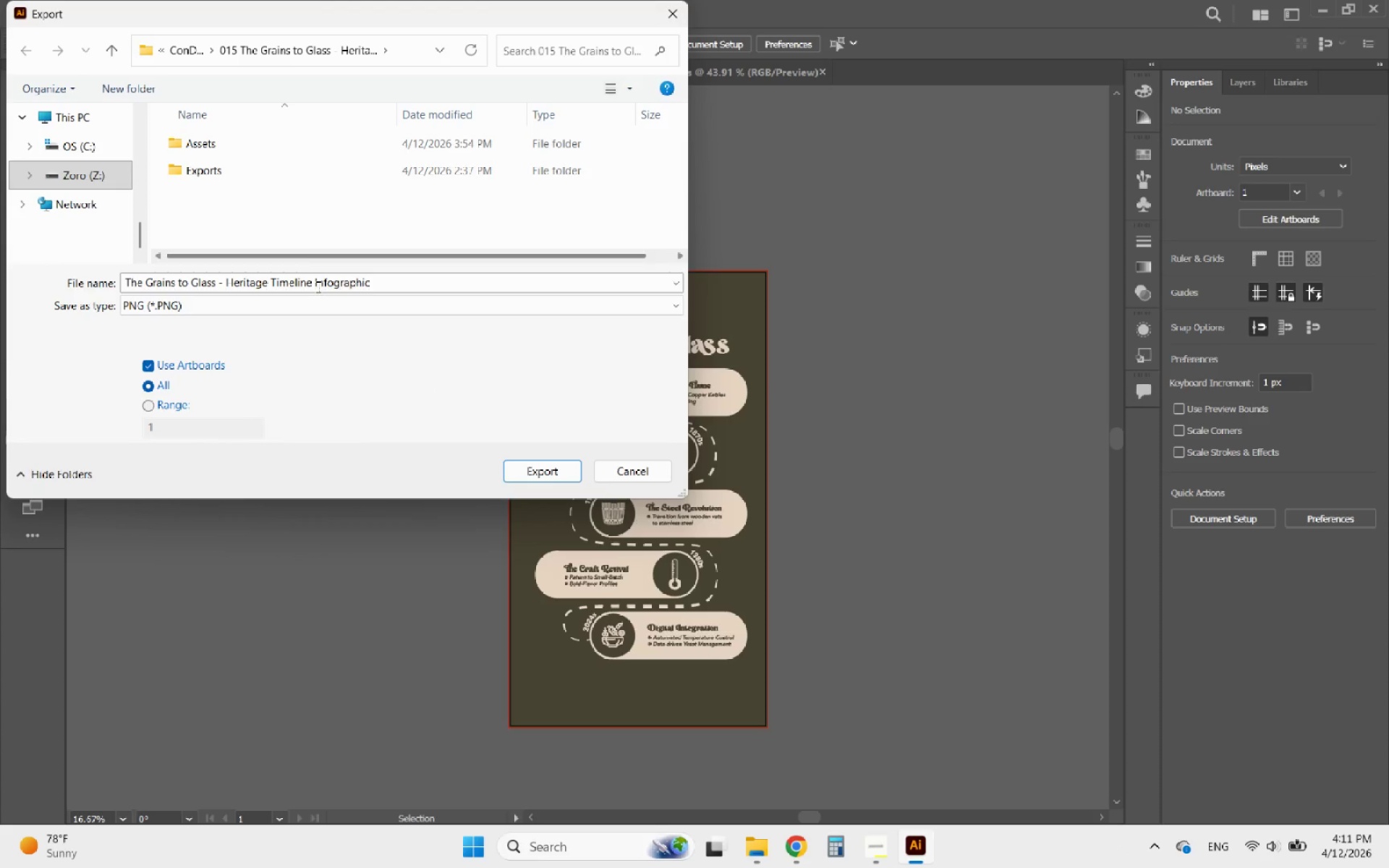 
double_click([194, 163])
 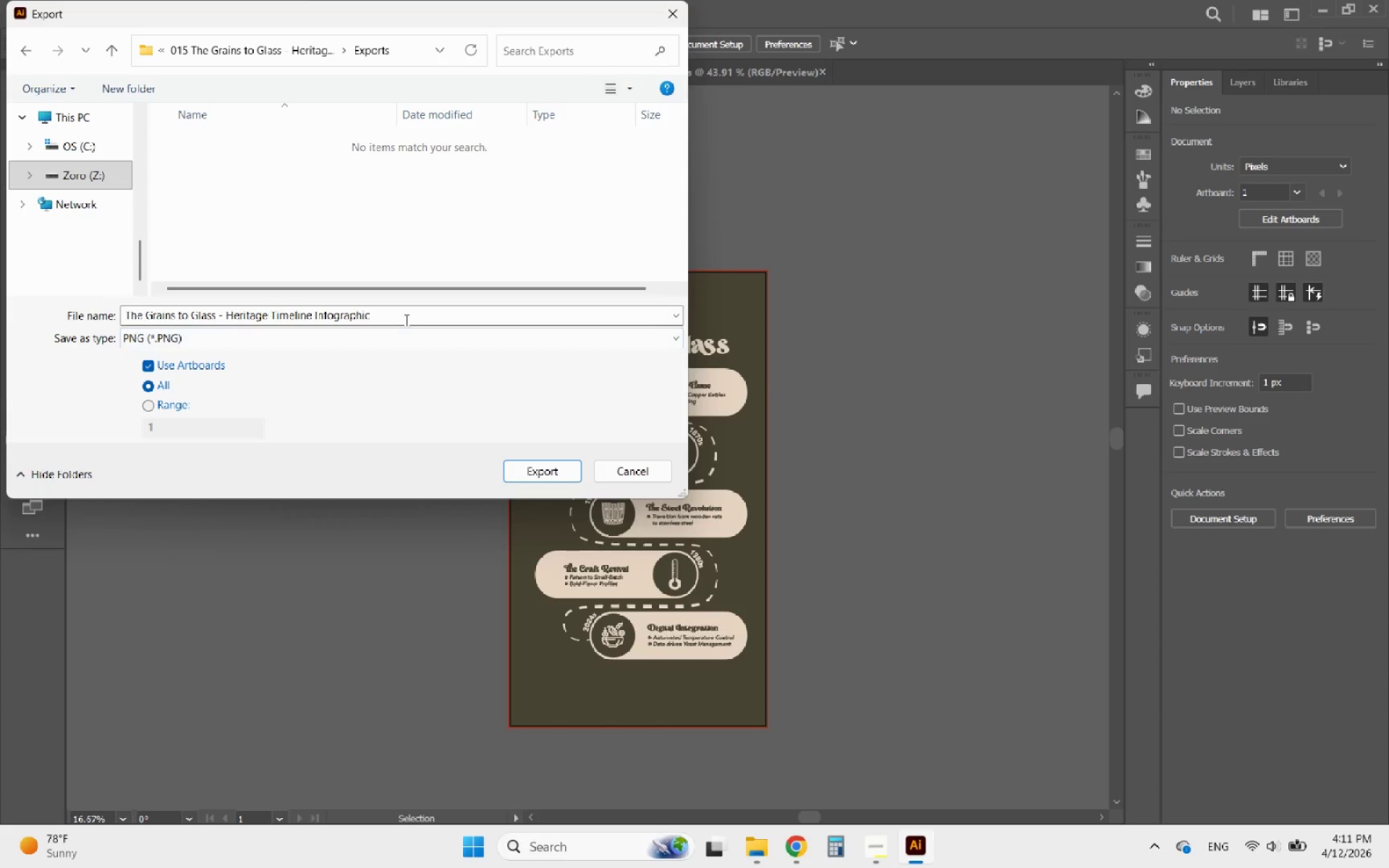 
left_click([405, 320])
 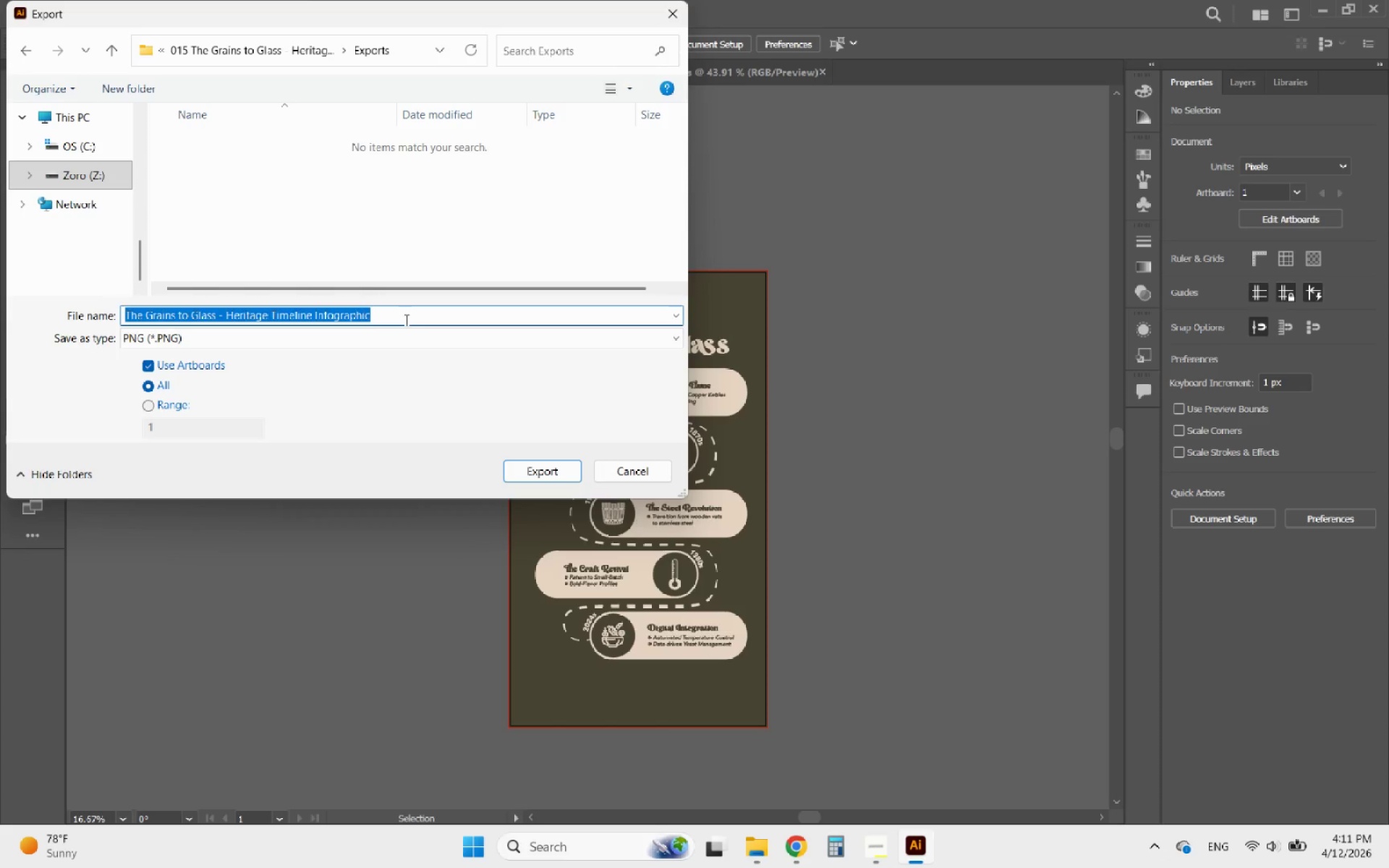 
left_click([405, 320])
 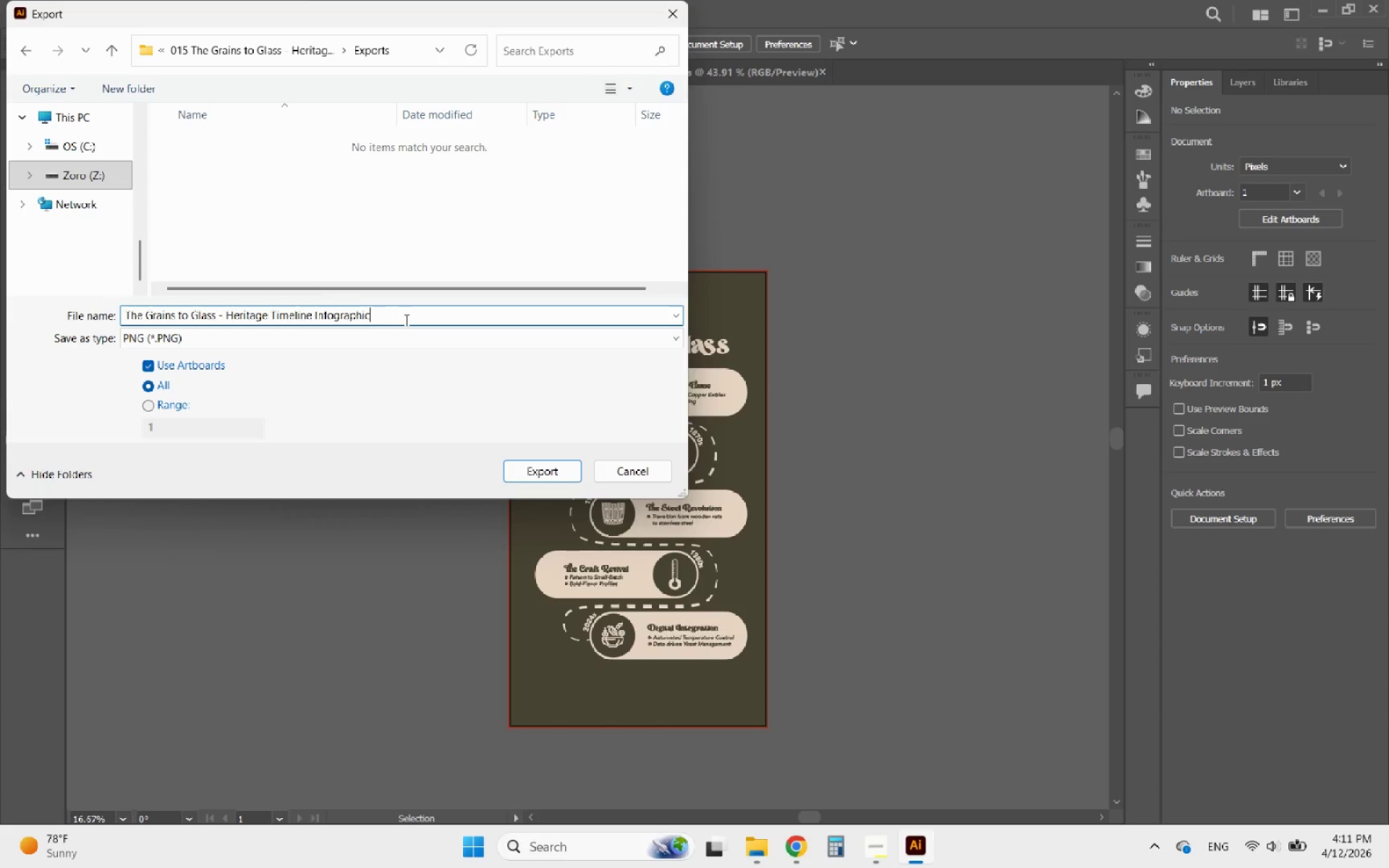 
key(Space)
 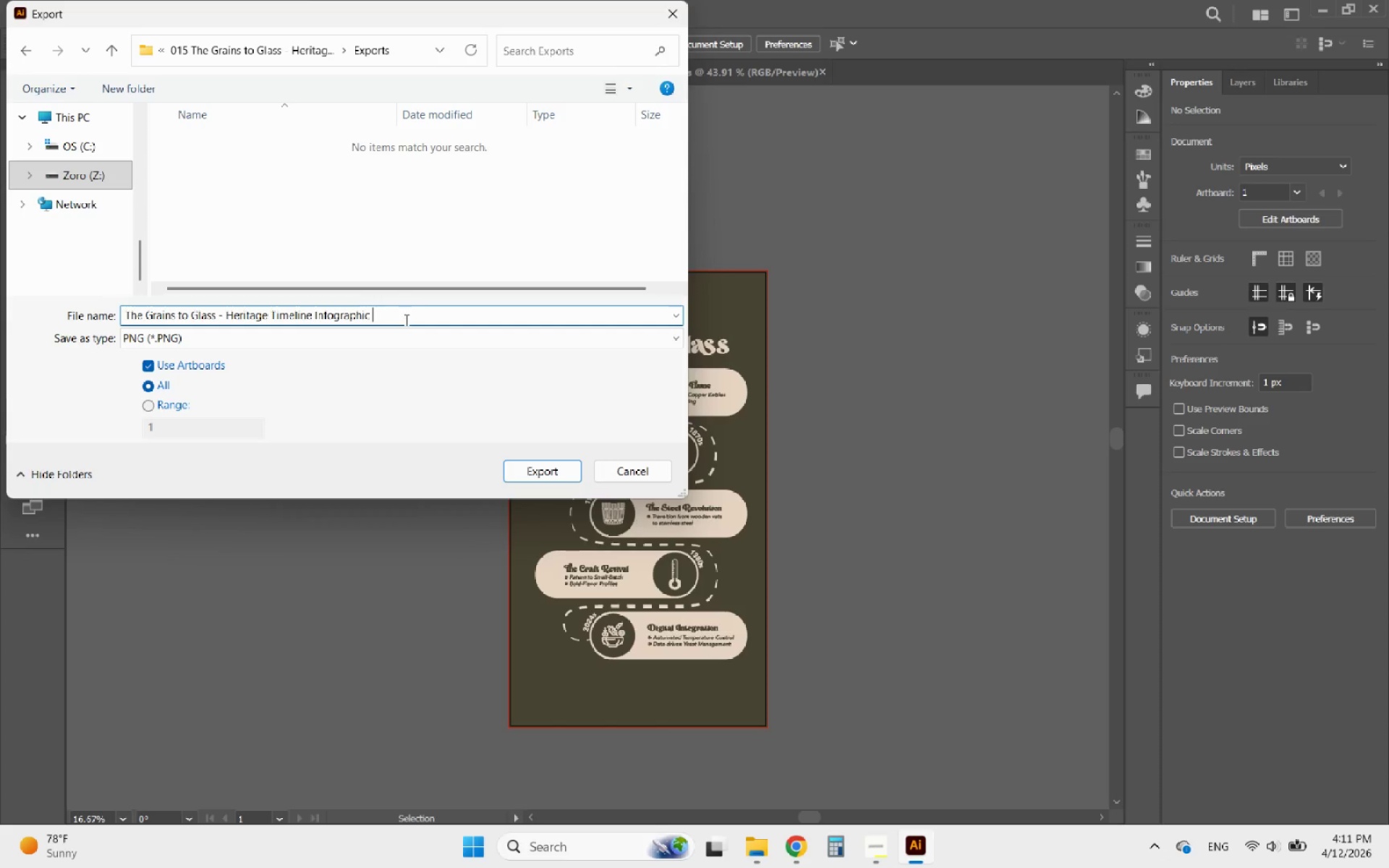 
key(Minus)
 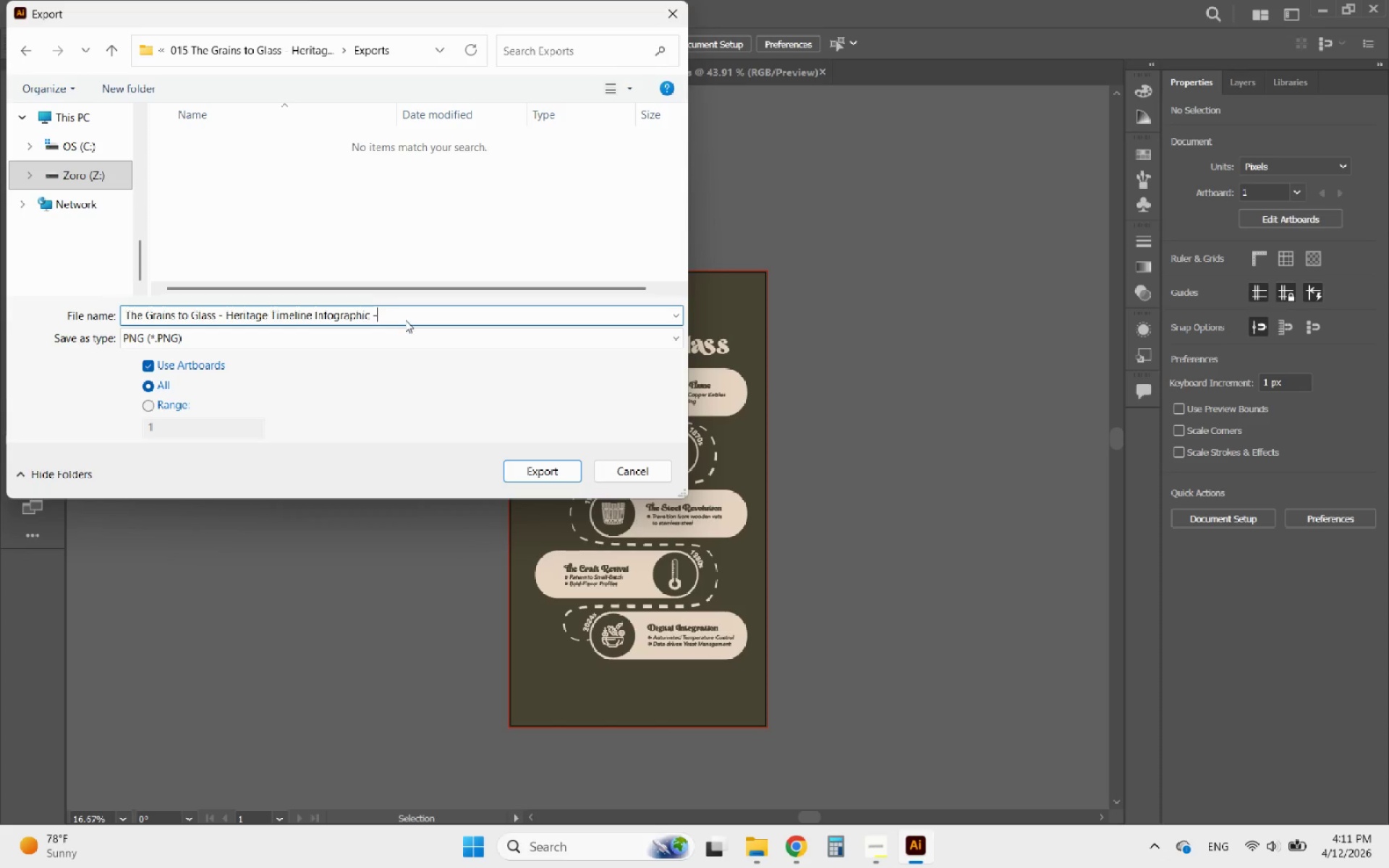 
key(Space)
 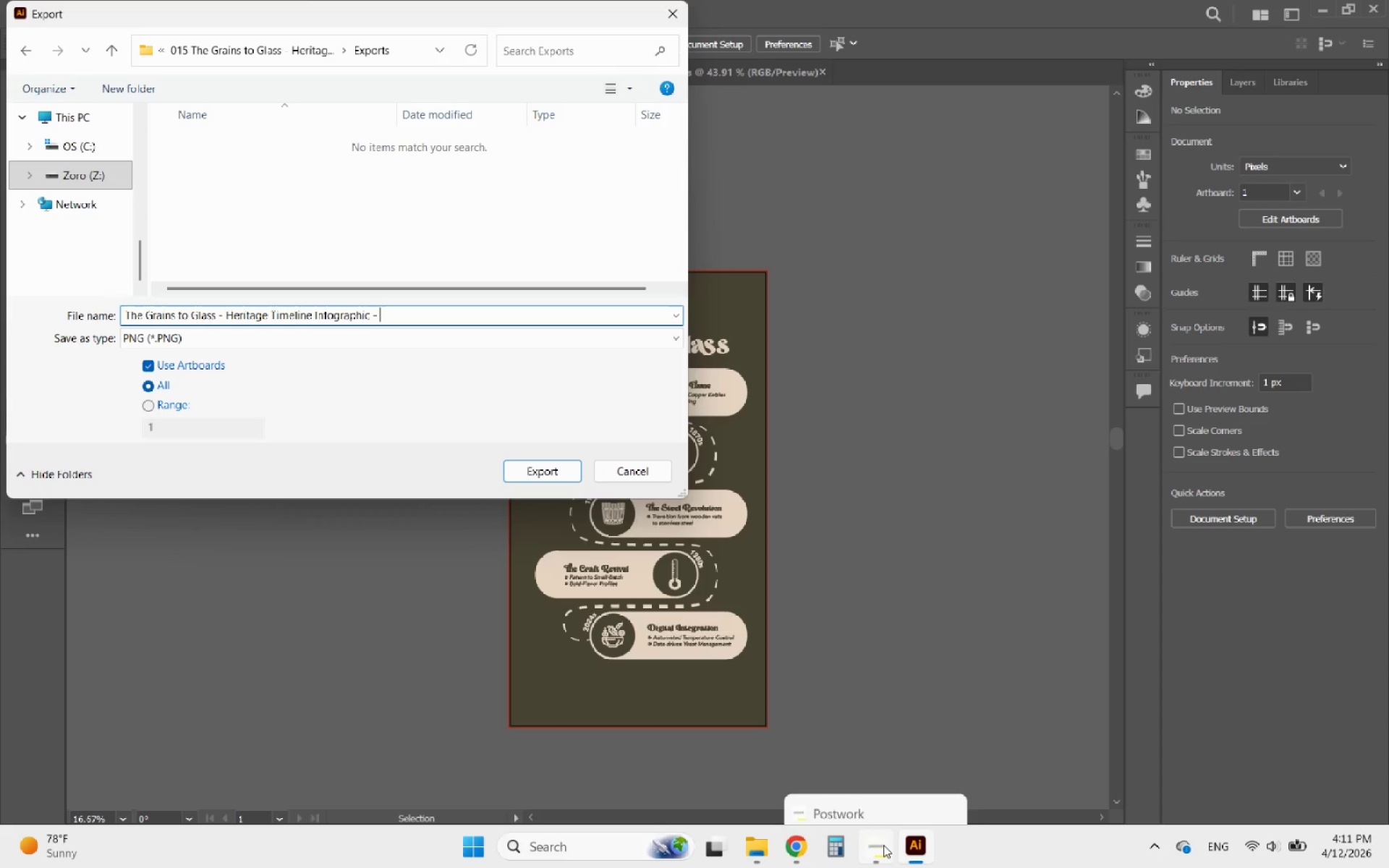 
mouse_move([856, 775])
 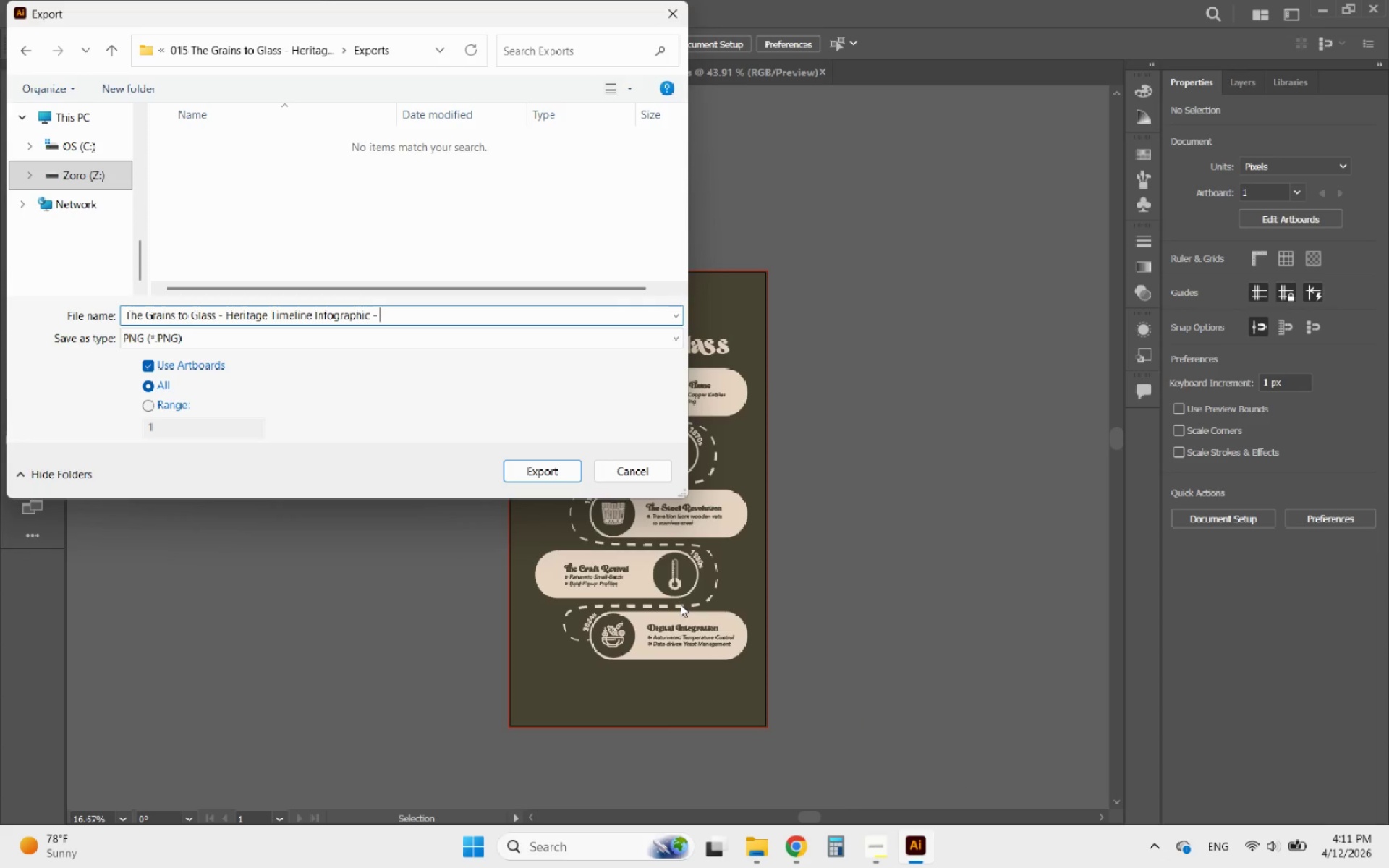 
type(For Web)
 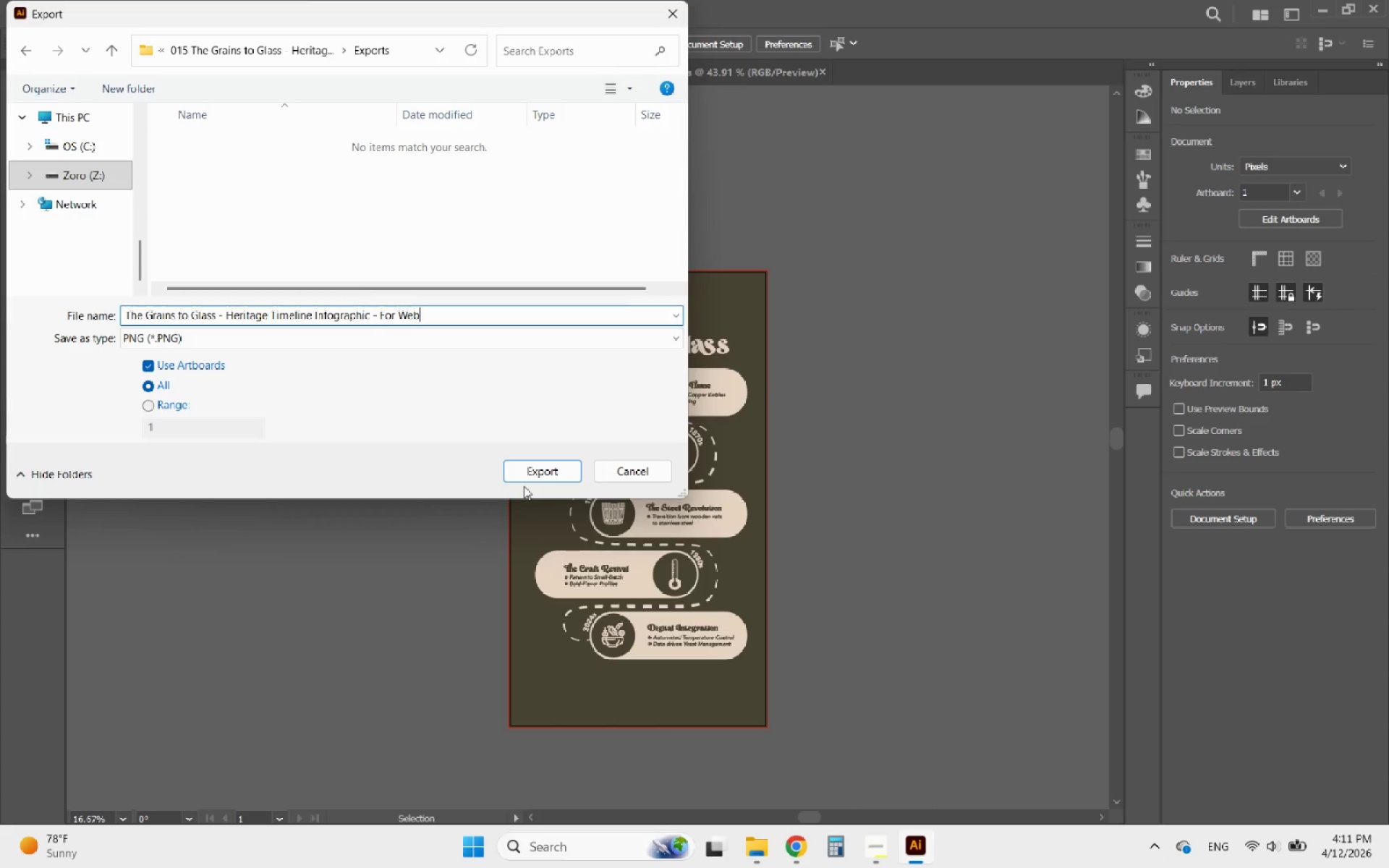 
left_click([534, 475])
 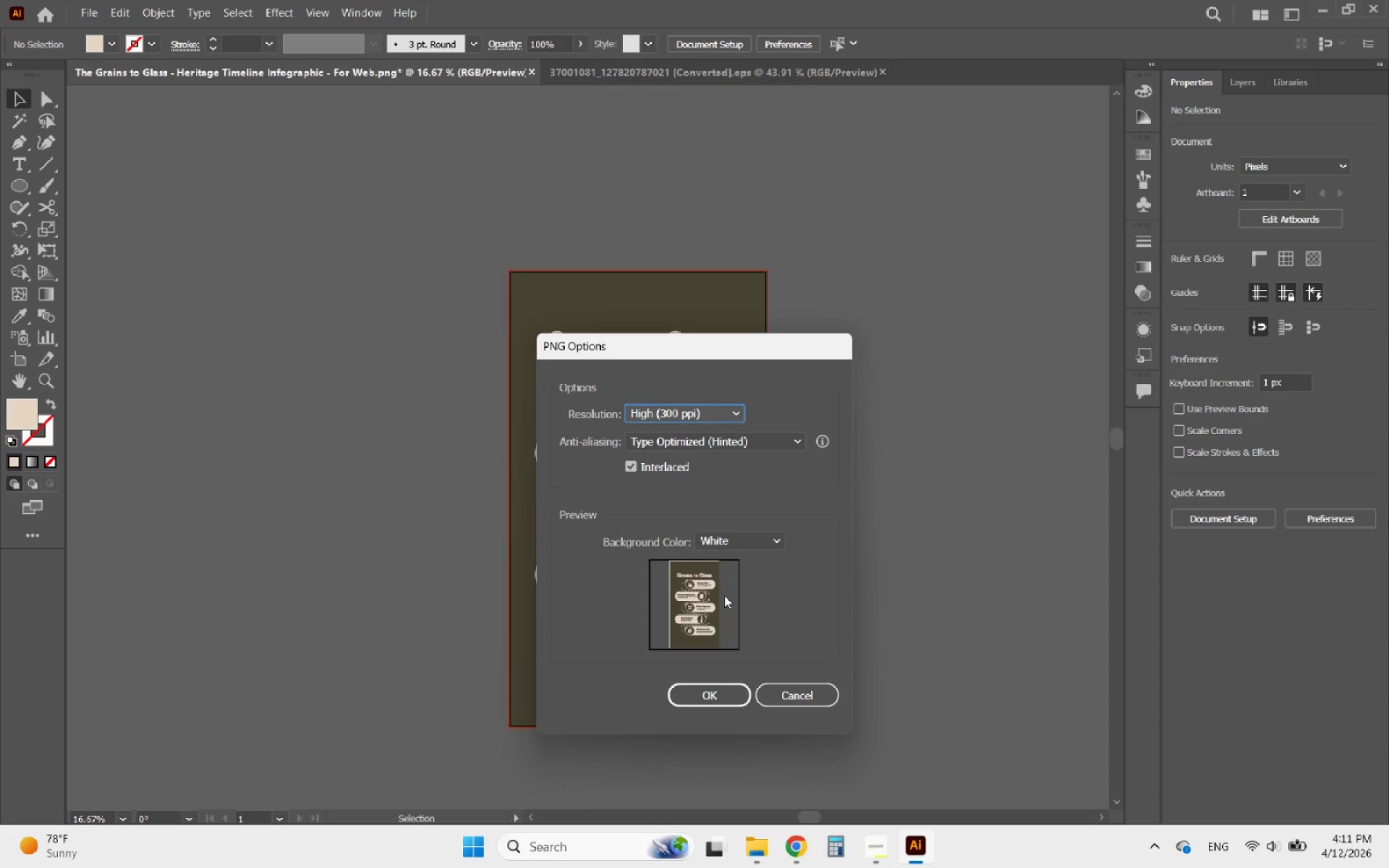 
left_click([727, 409])
 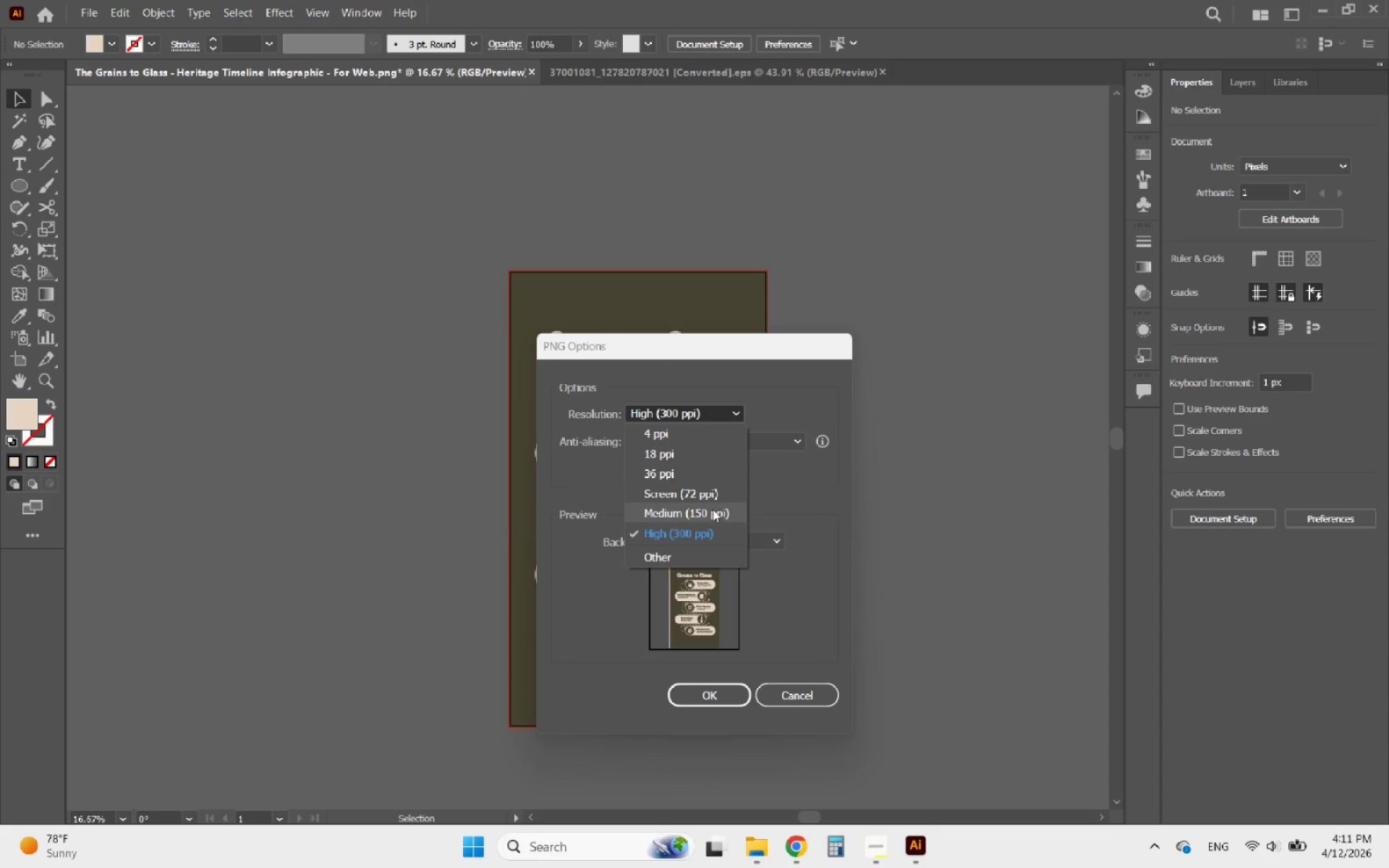 
left_click([702, 498])
 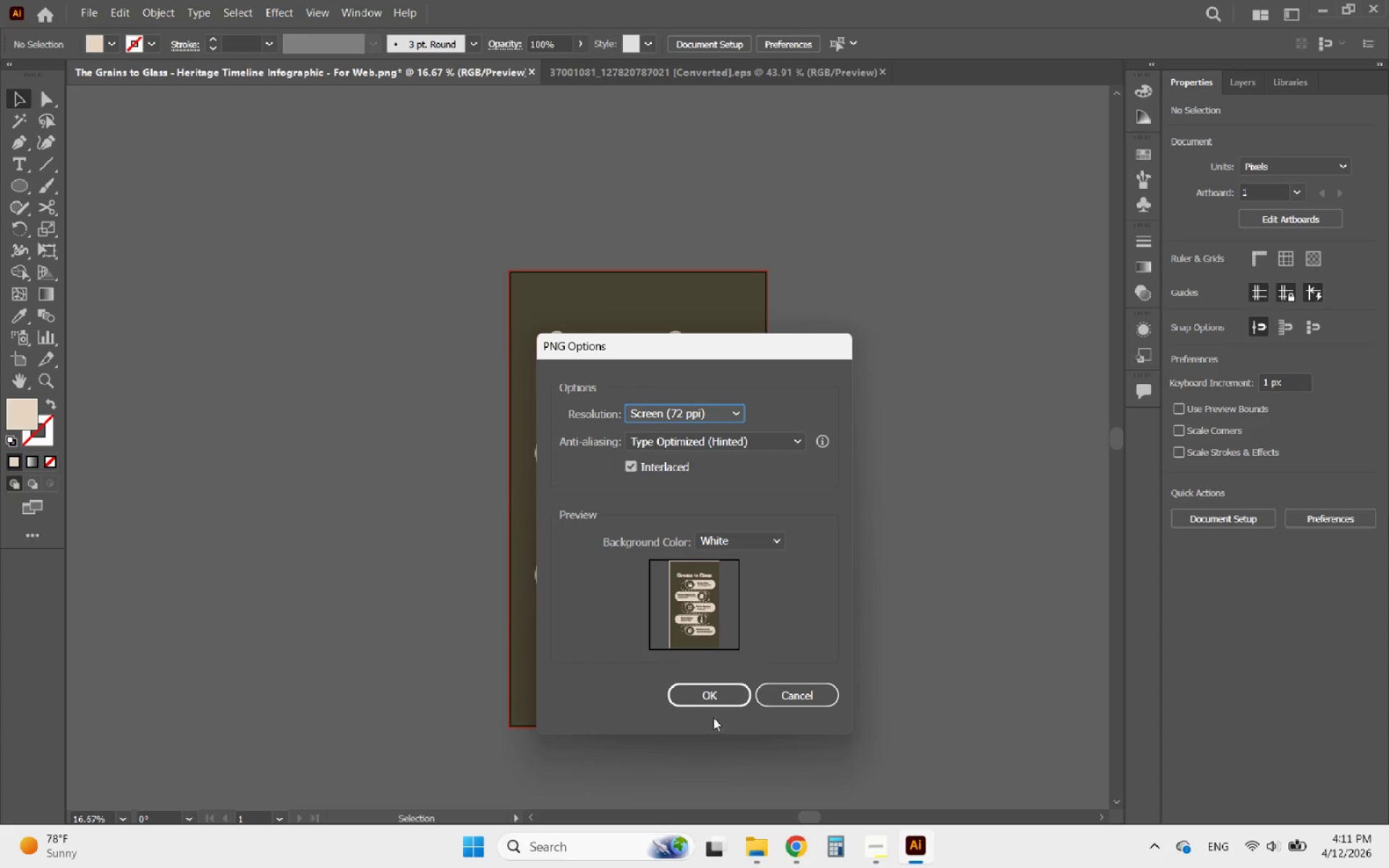 
left_click([710, 699])
 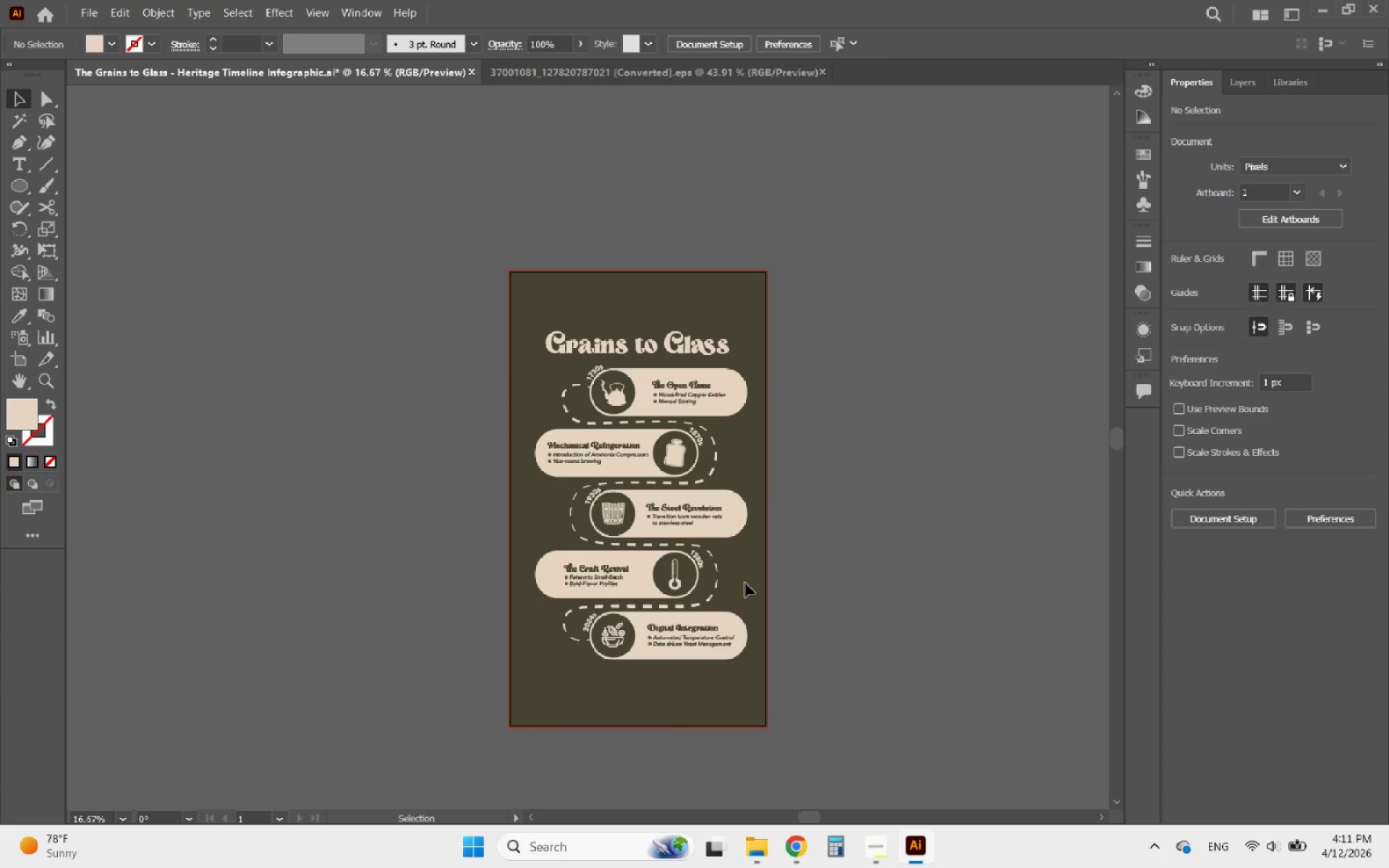 
wait(7.0)
 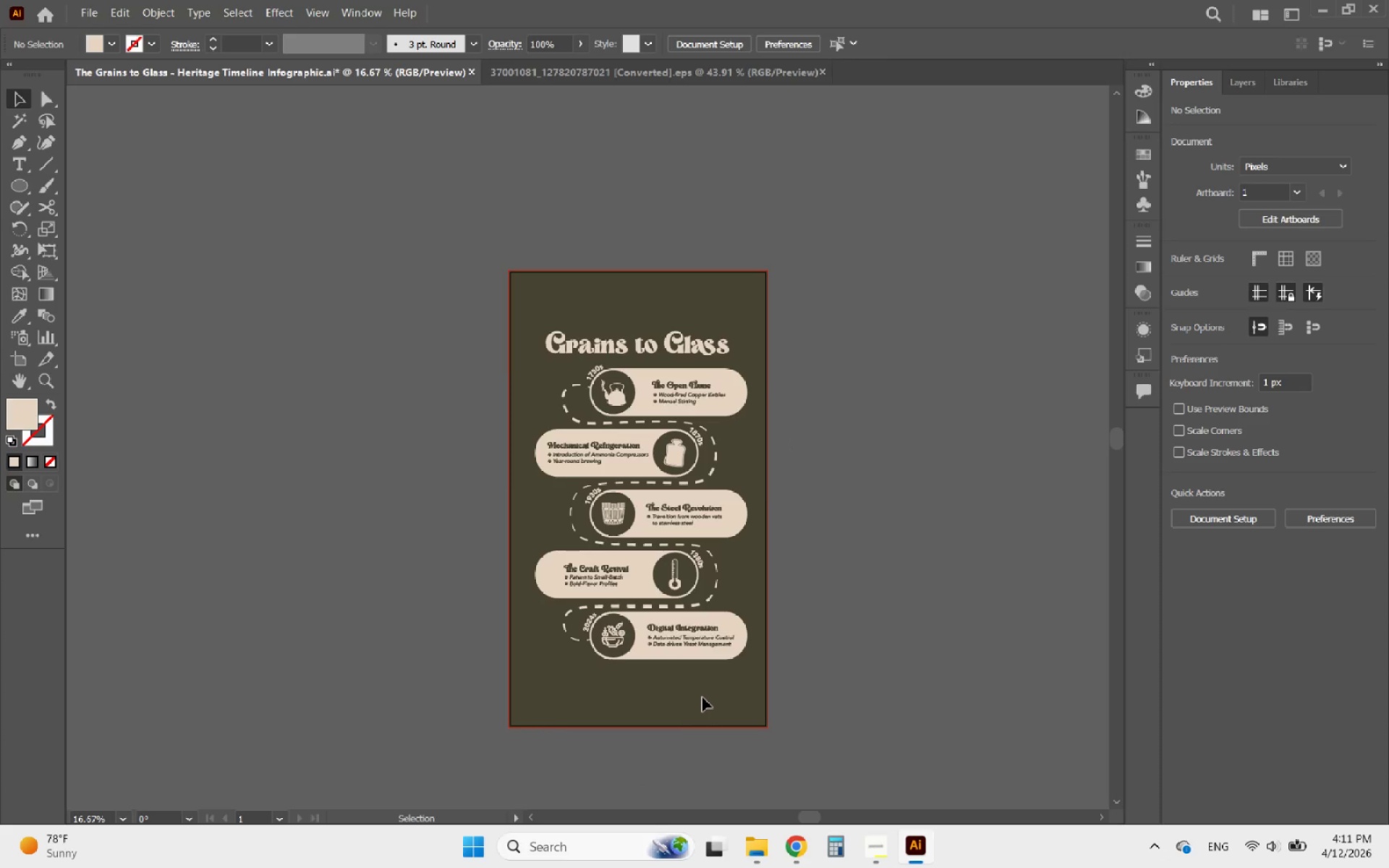 
left_click([87, 9])
 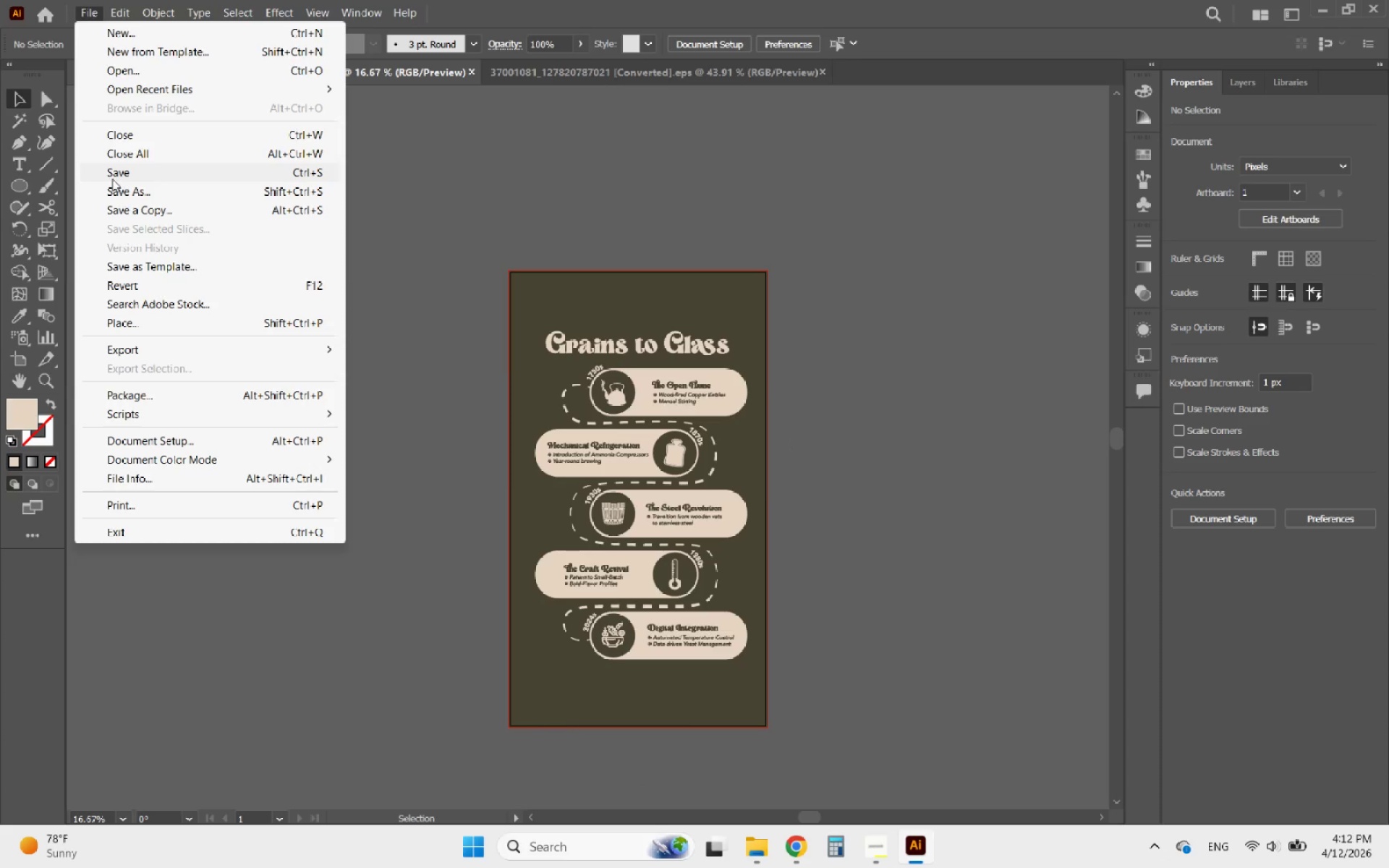 
left_click([111, 176])
 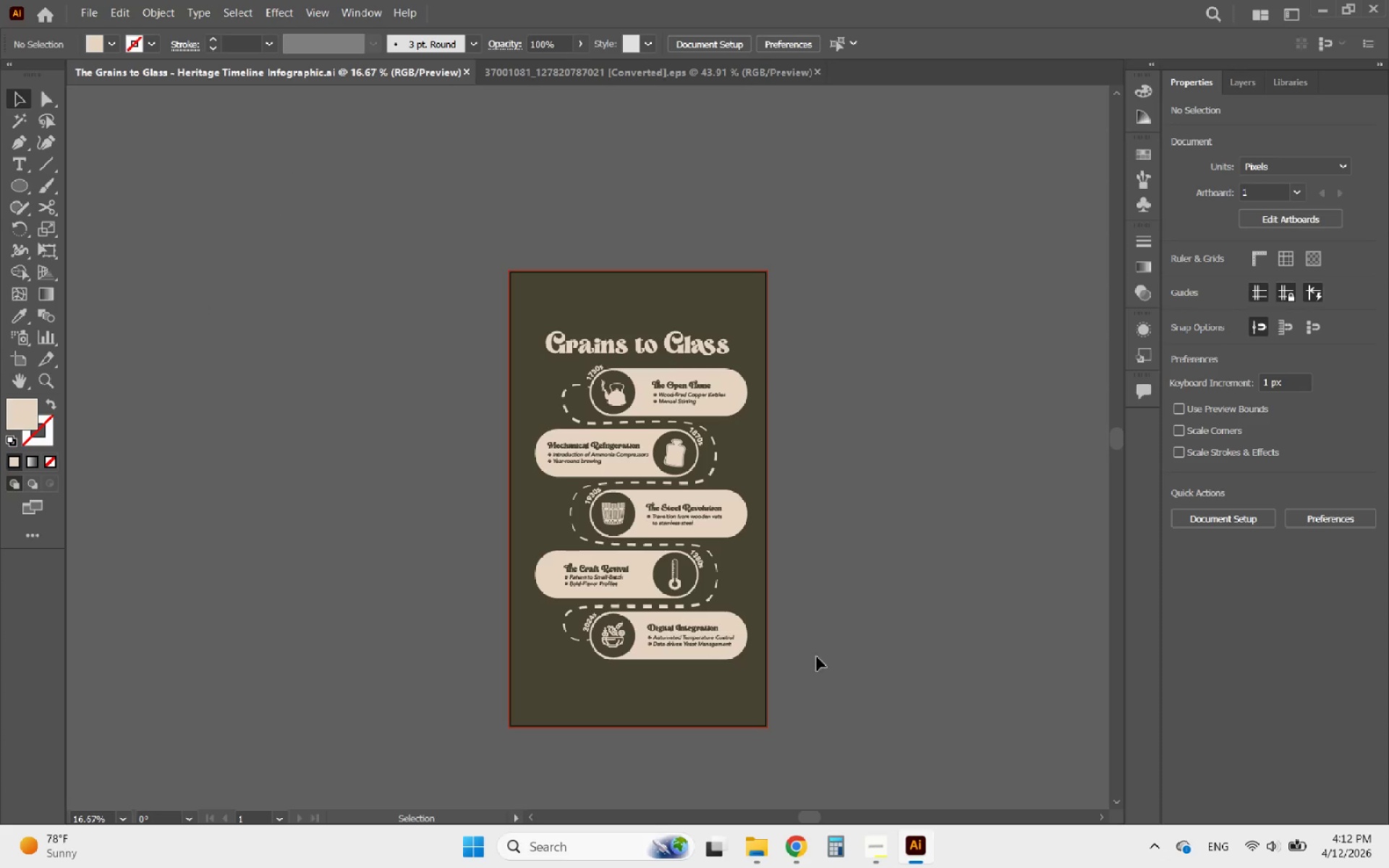 
mouse_move([885, 858])
 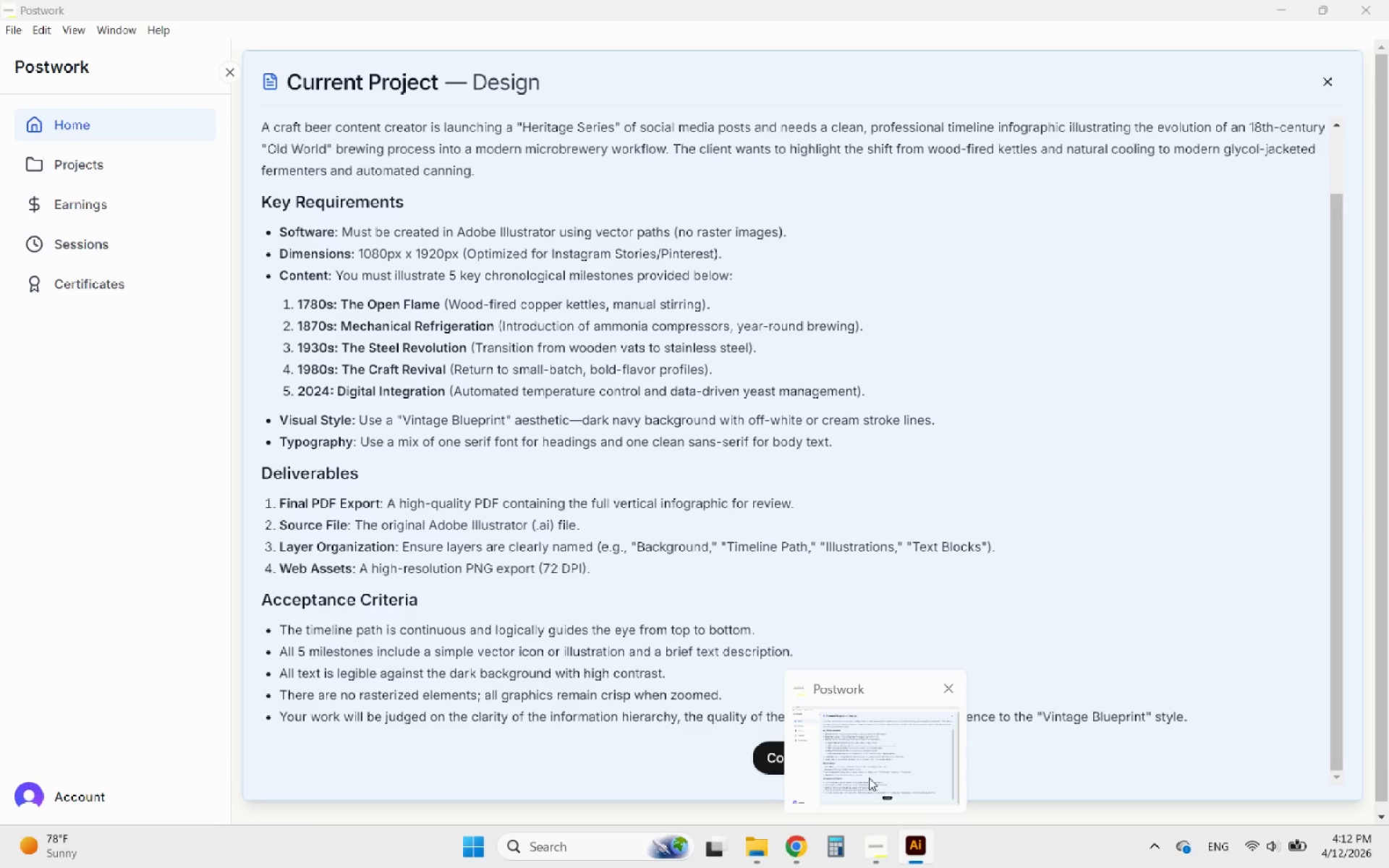 
wait(5.01)
 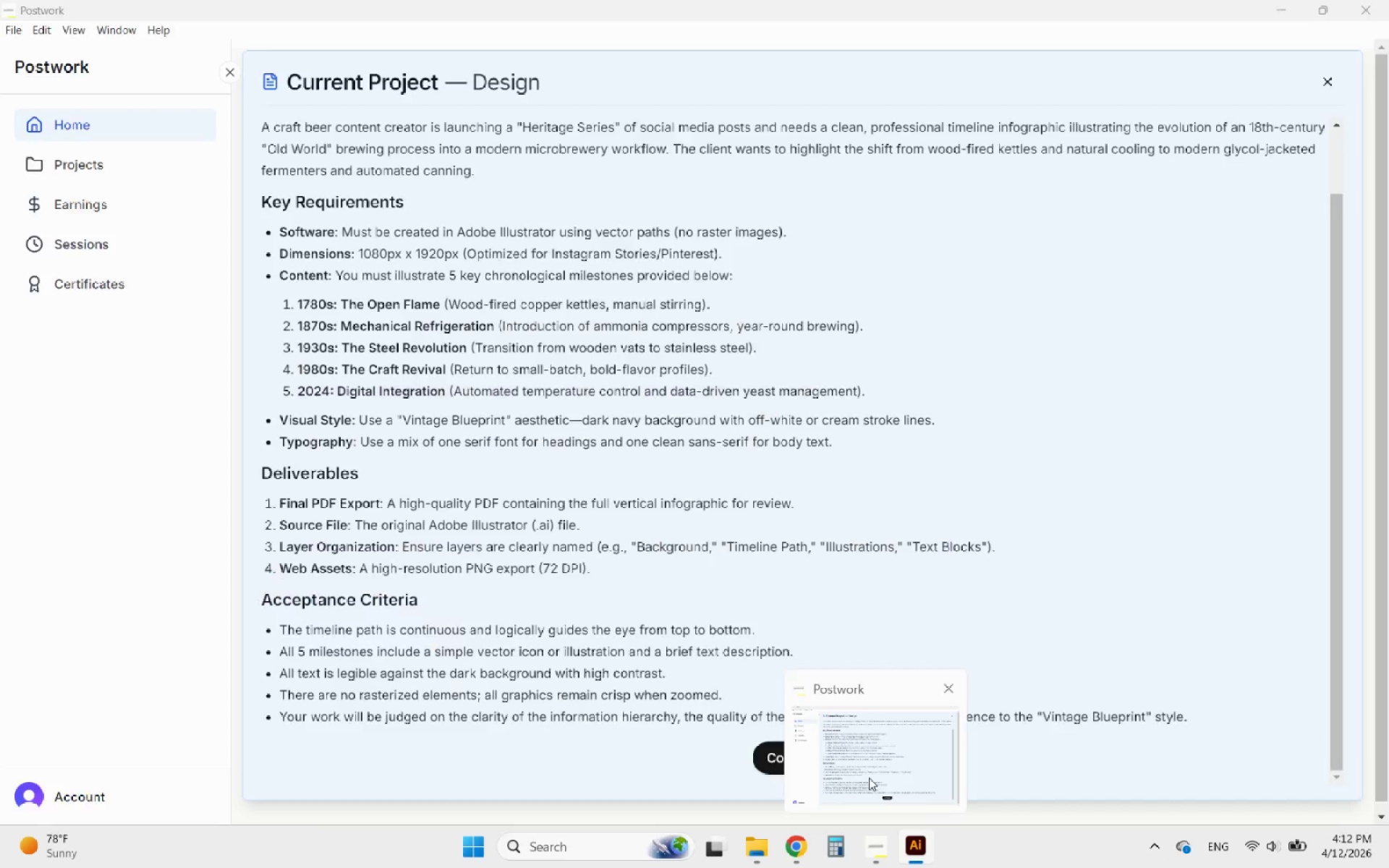 
left_click([85, 11])
 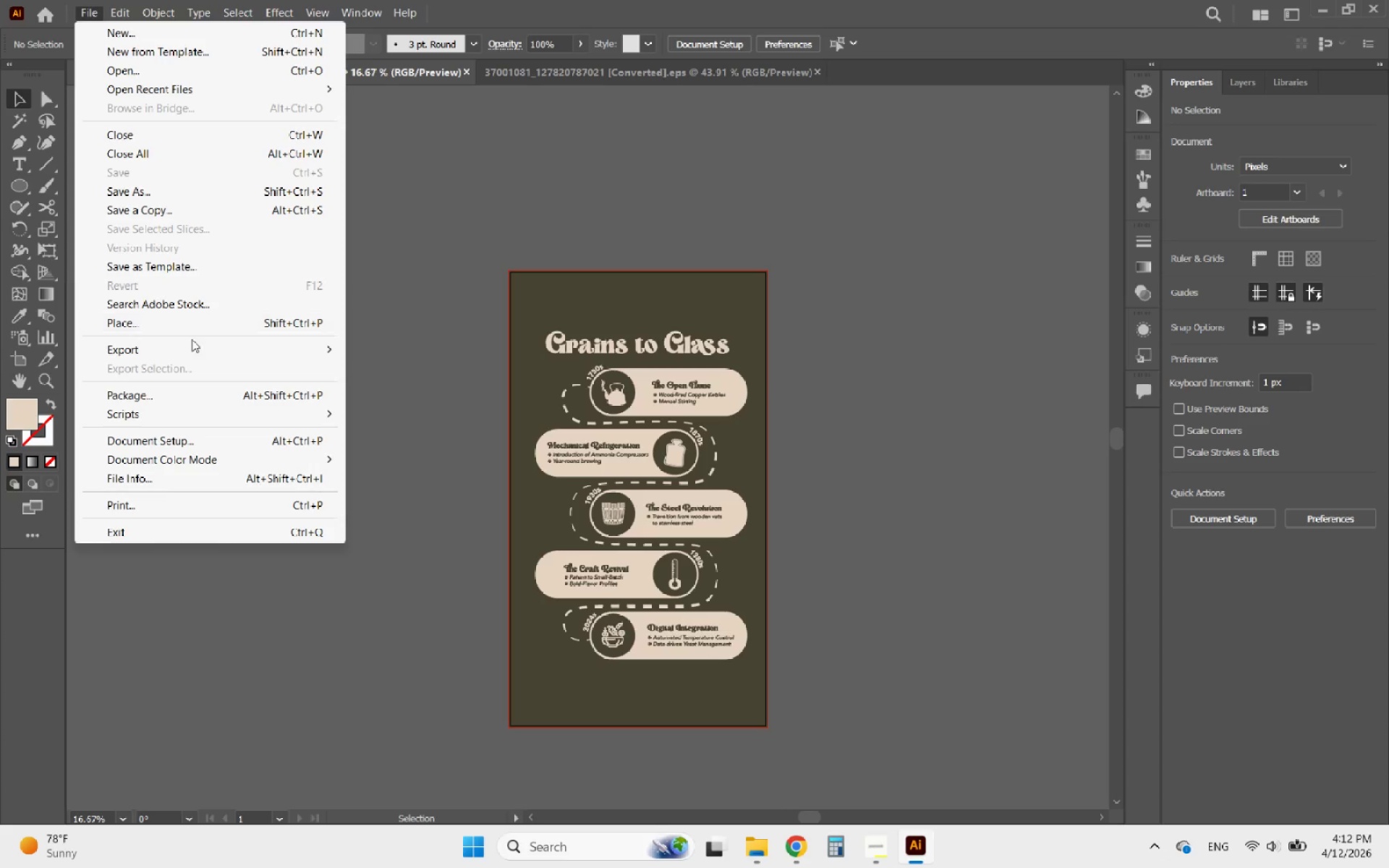 
left_click([179, 344])
 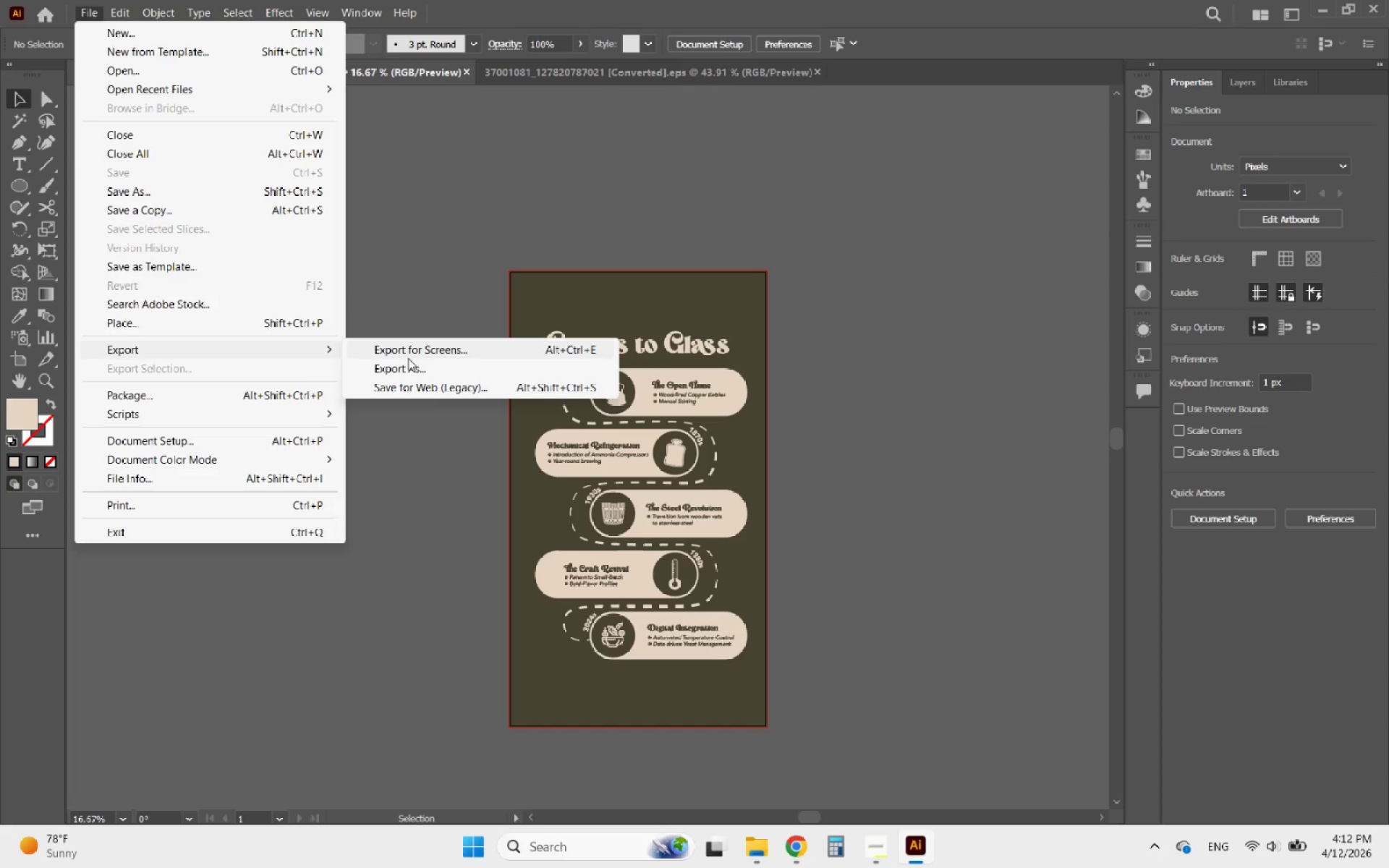 
left_click([408, 358])
 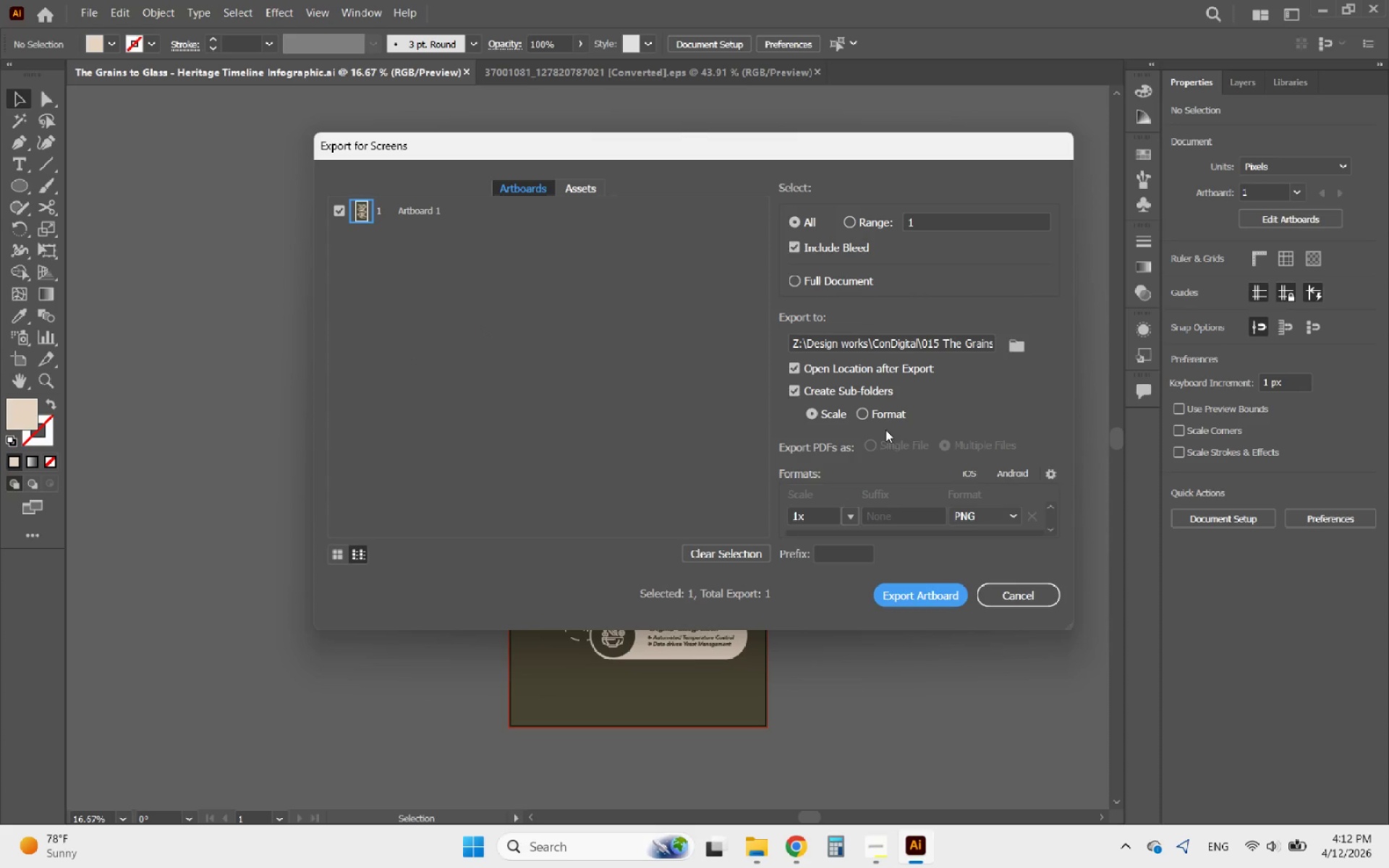 
left_click([976, 515])
 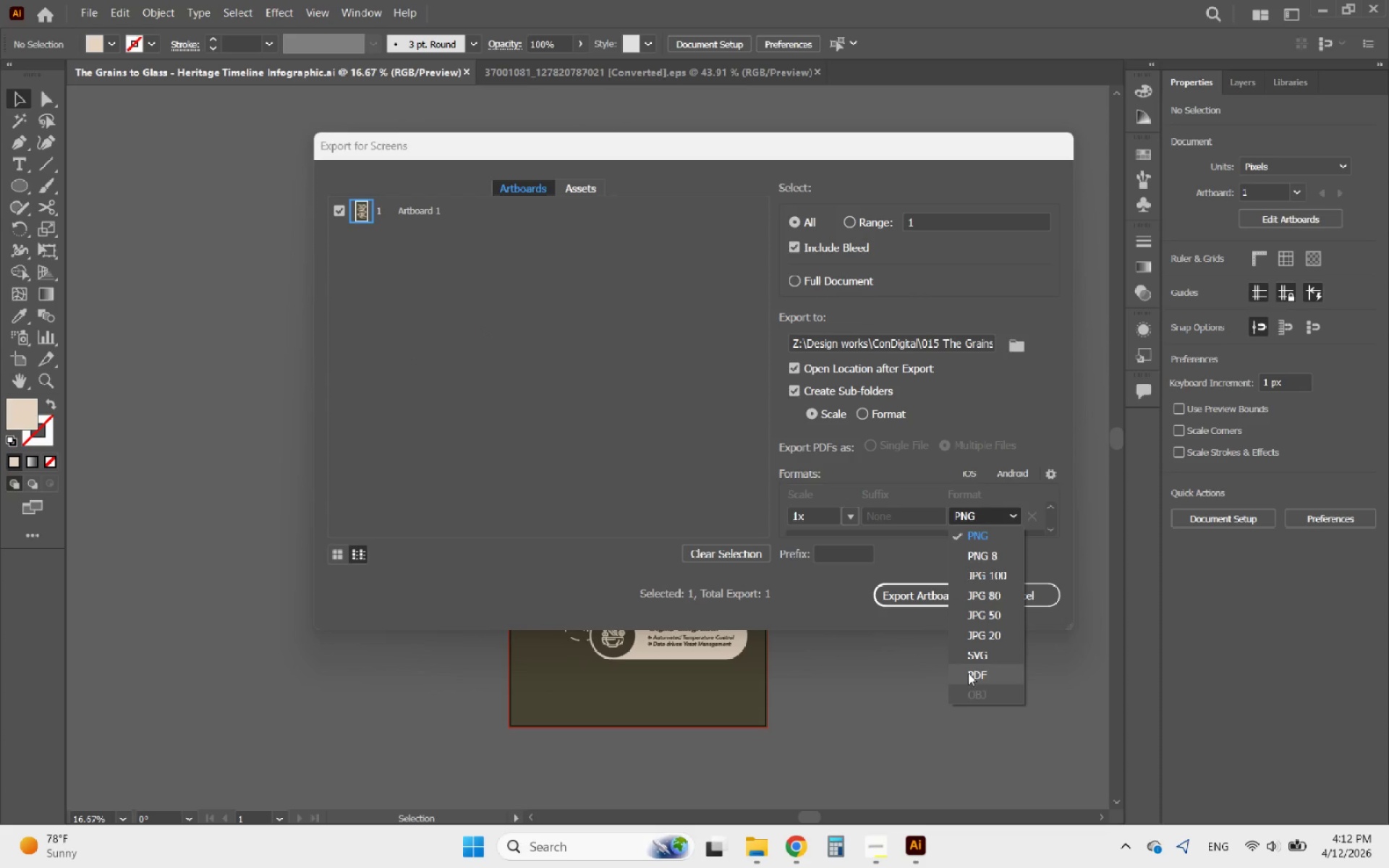 
left_click([969, 674])
 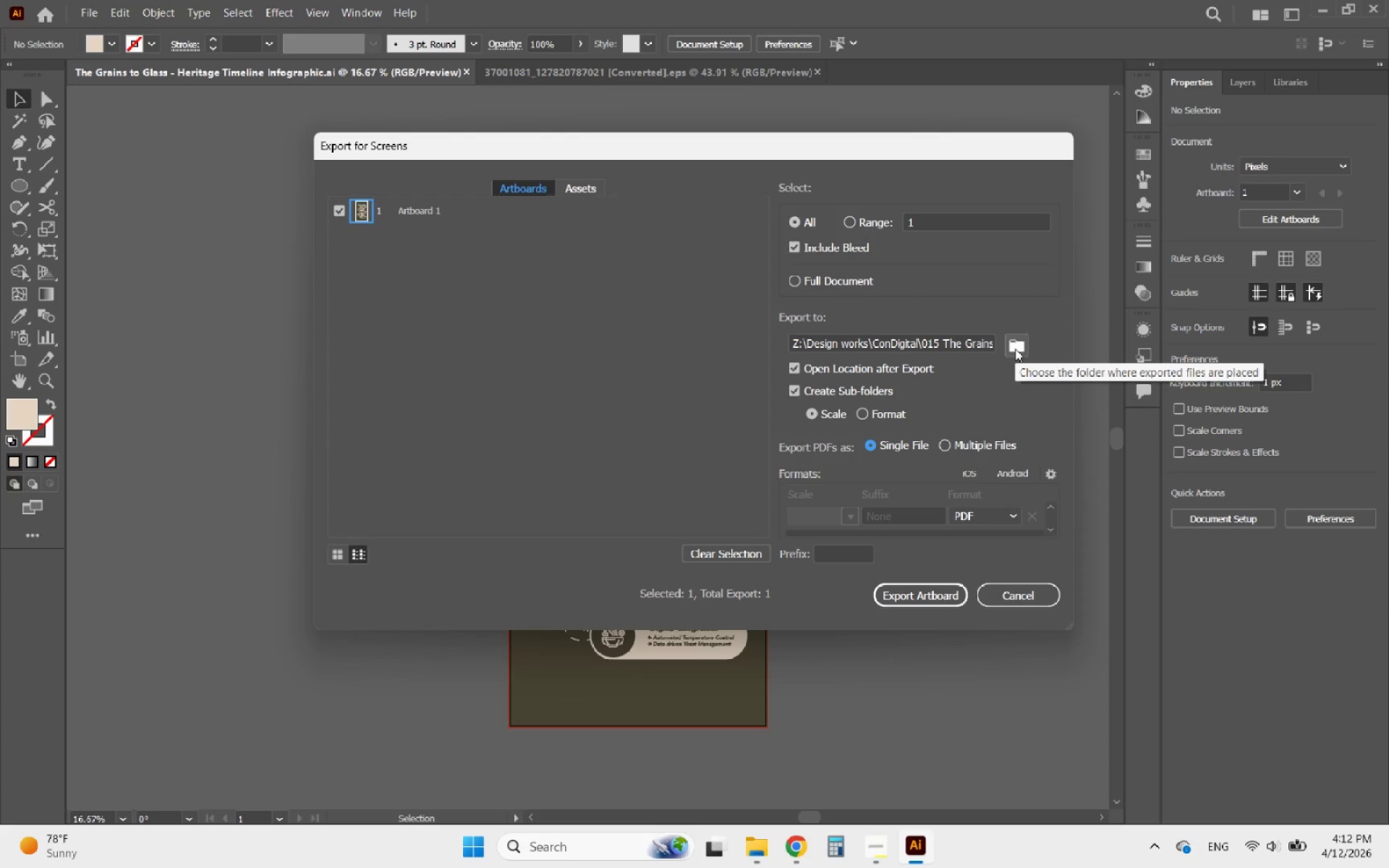 
mouse_move([978, 349])
 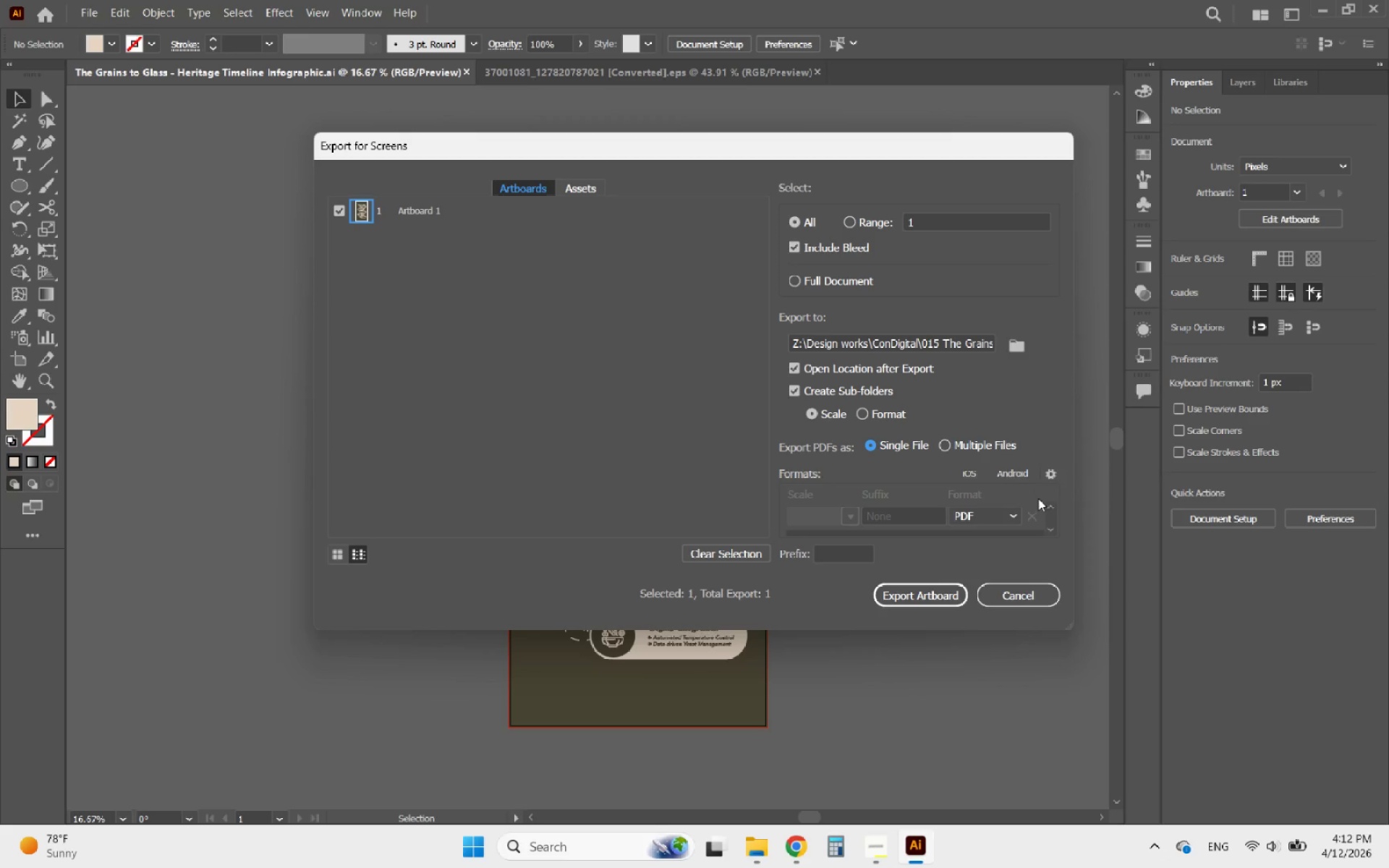 
left_click([1046, 478])
 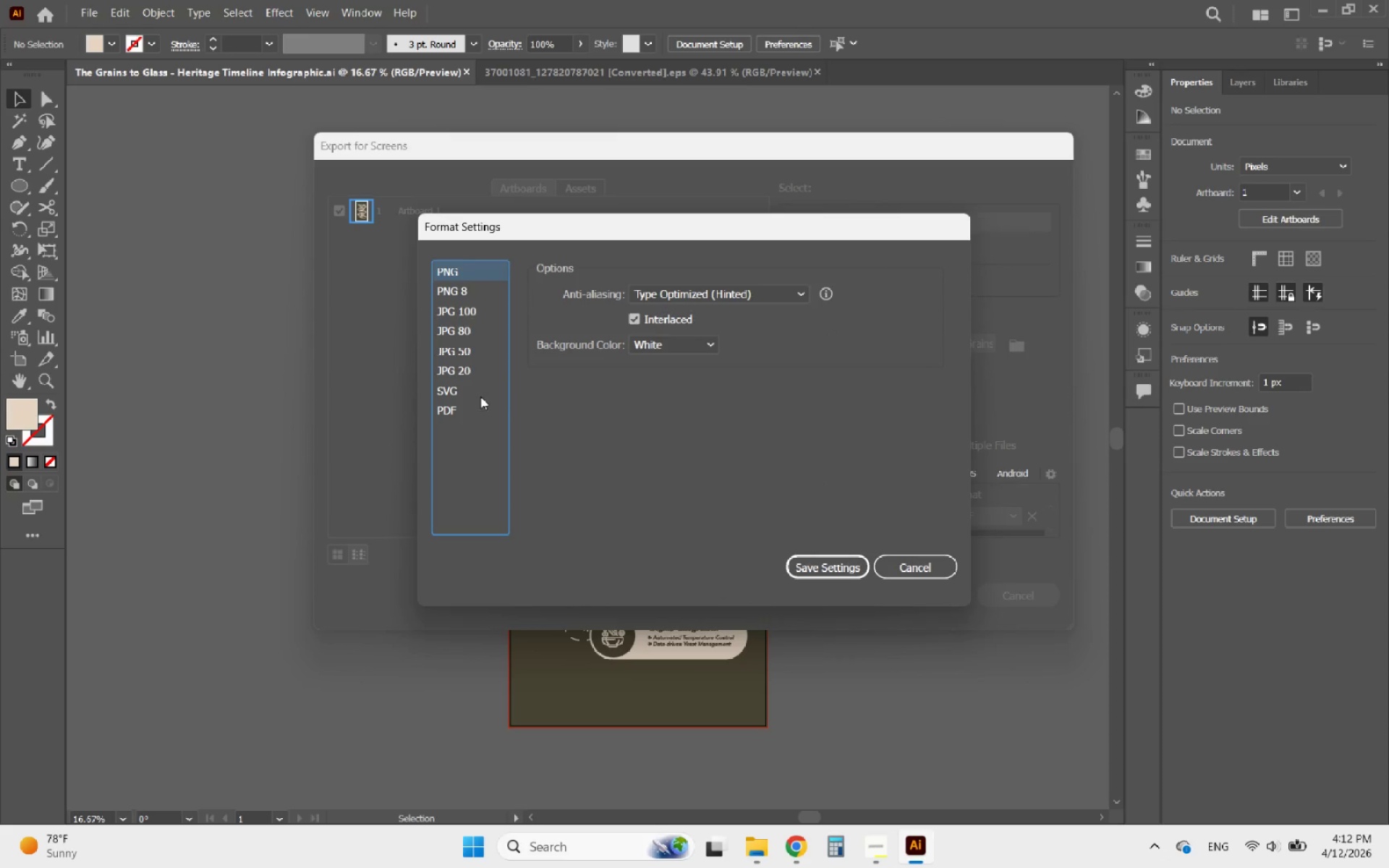 
left_click([450, 408])
 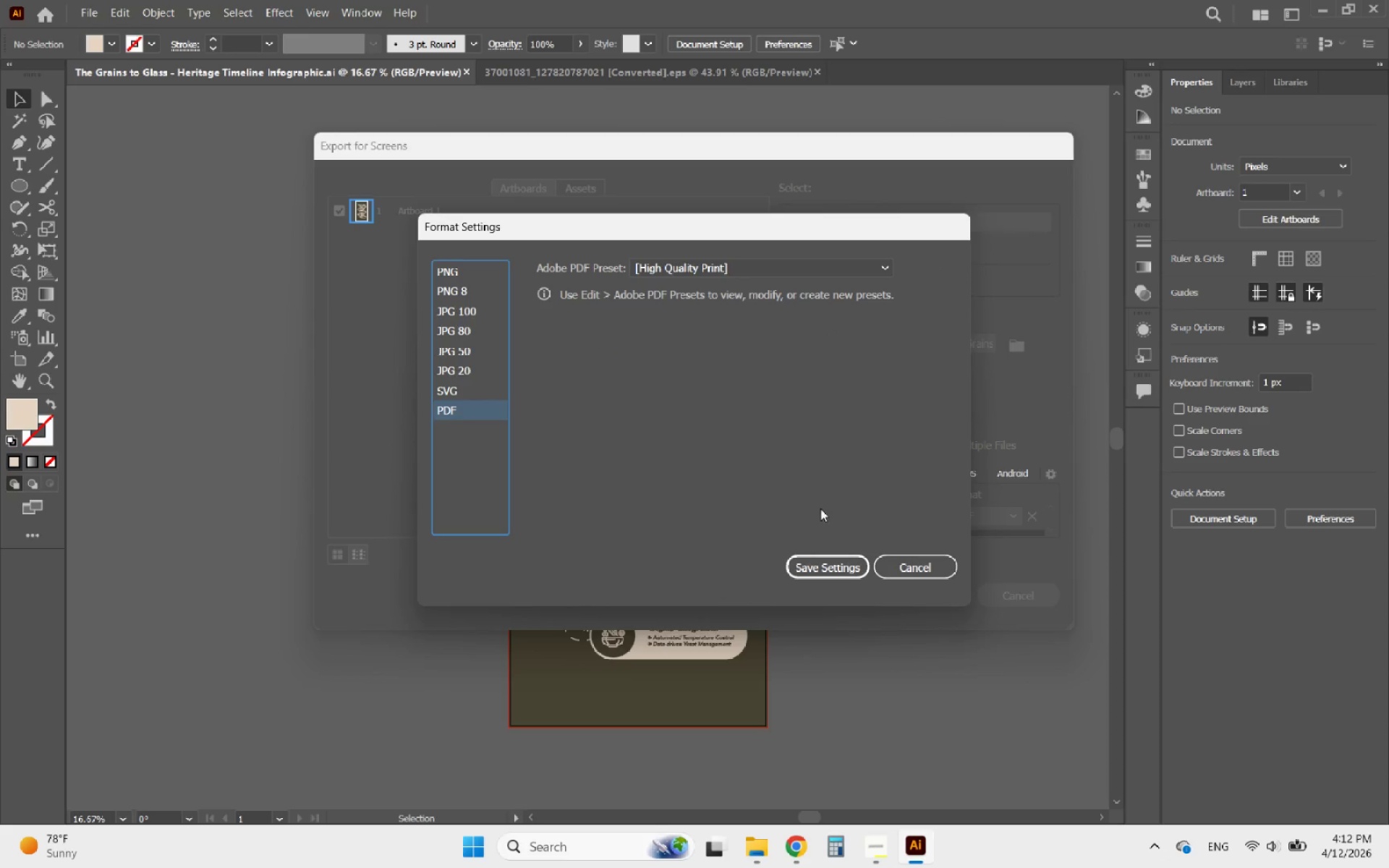 
left_click([839, 576])
 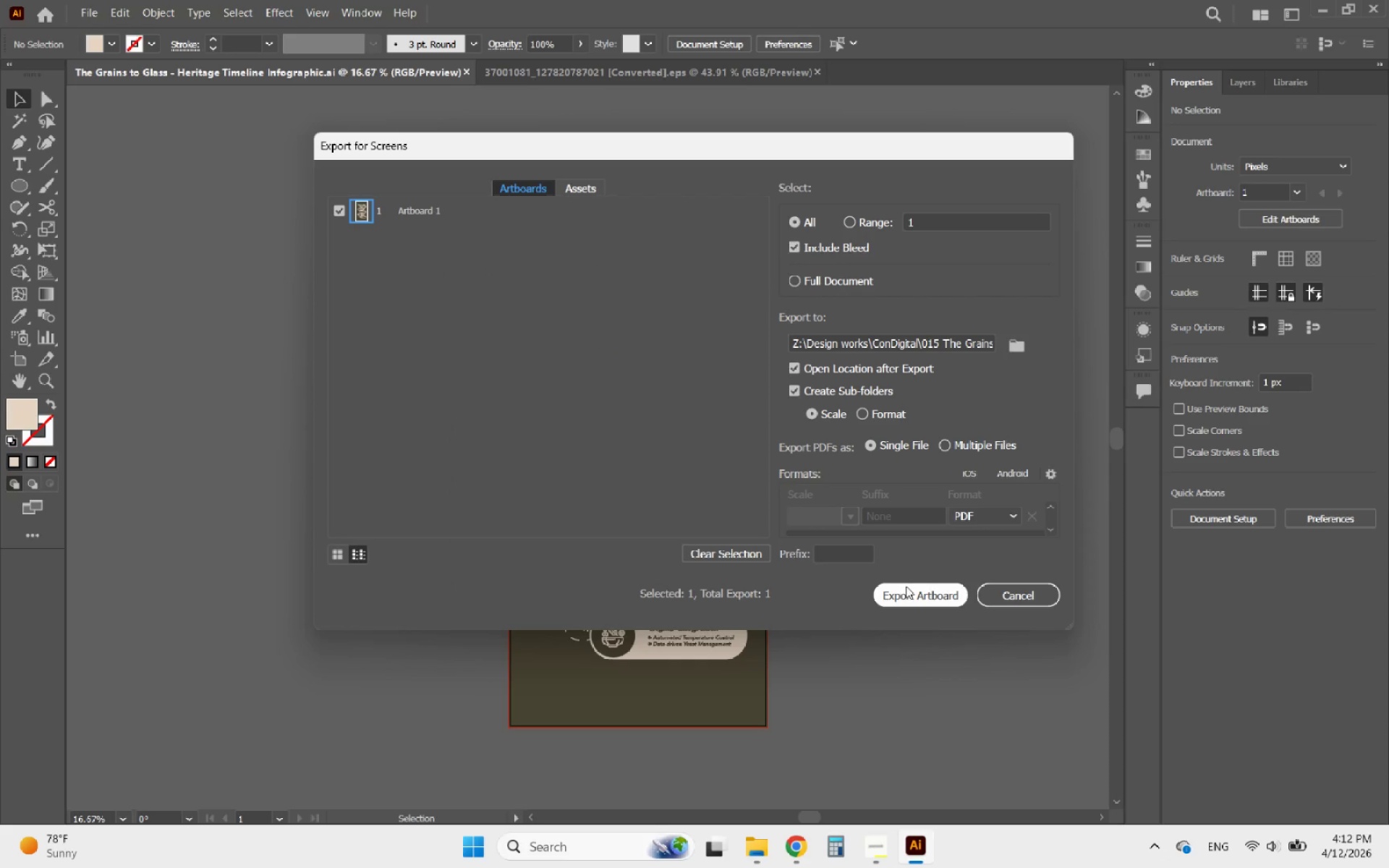 
left_click([906, 592])
 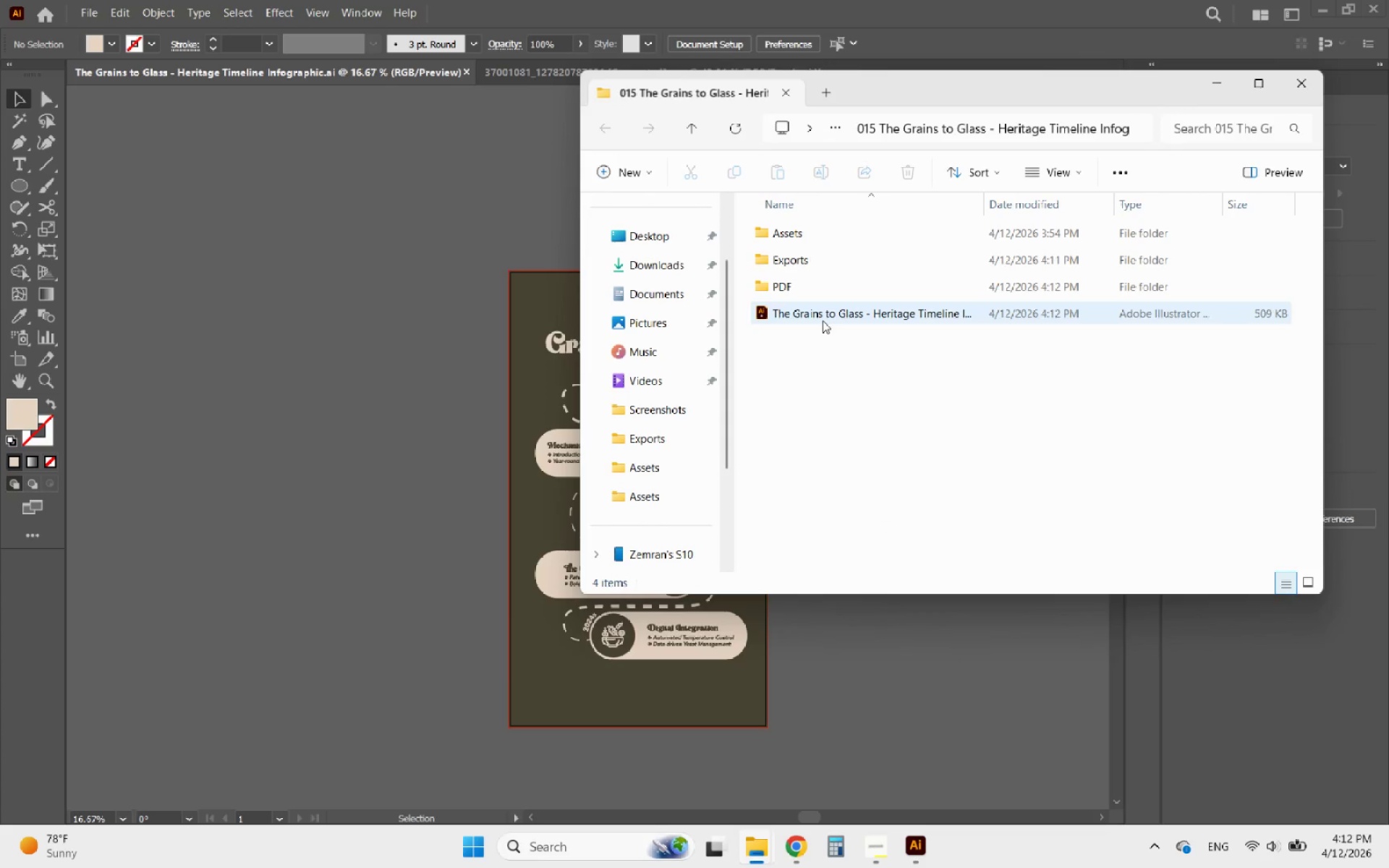 
double_click([799, 284])
 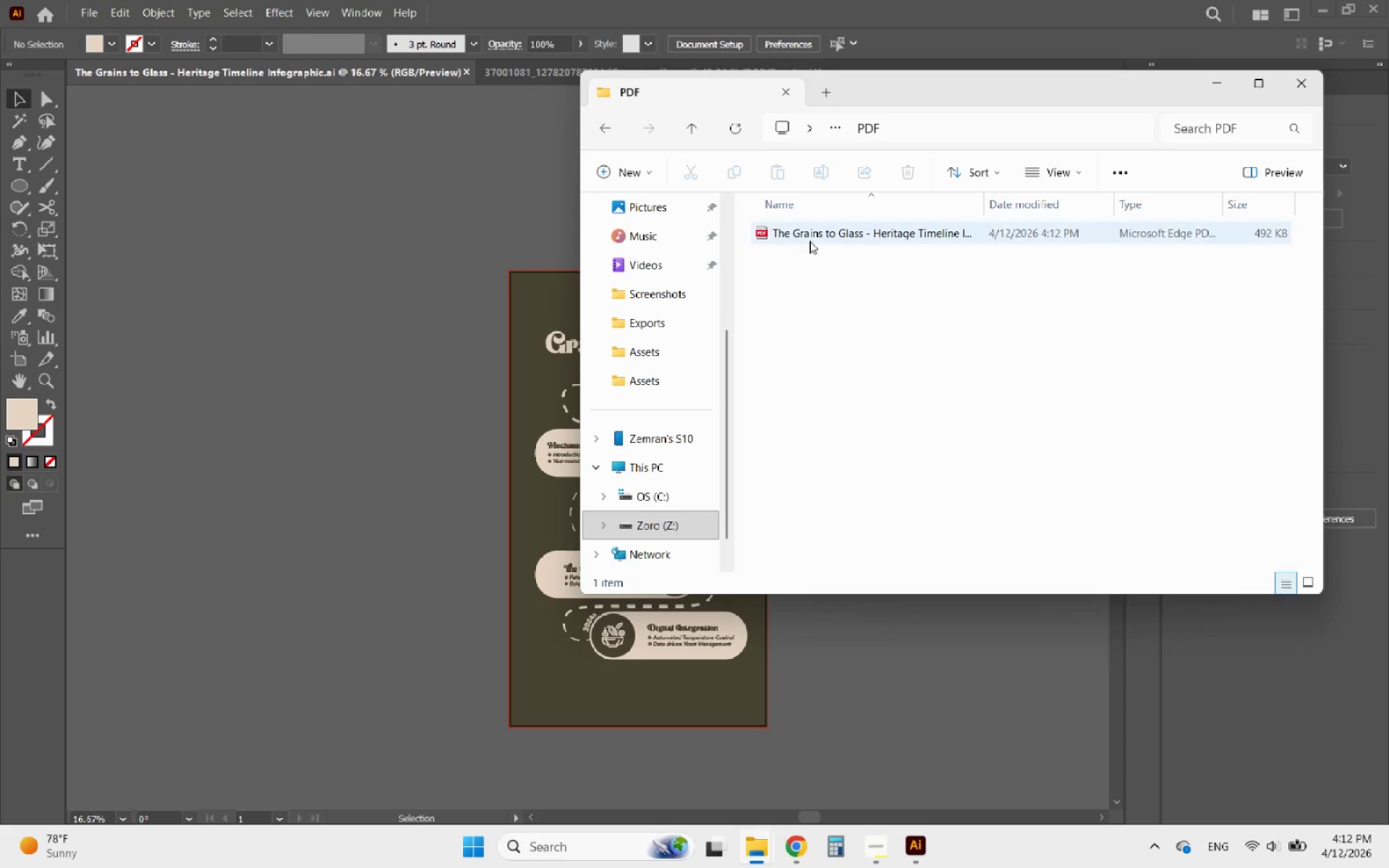 
double_click([810, 241])
 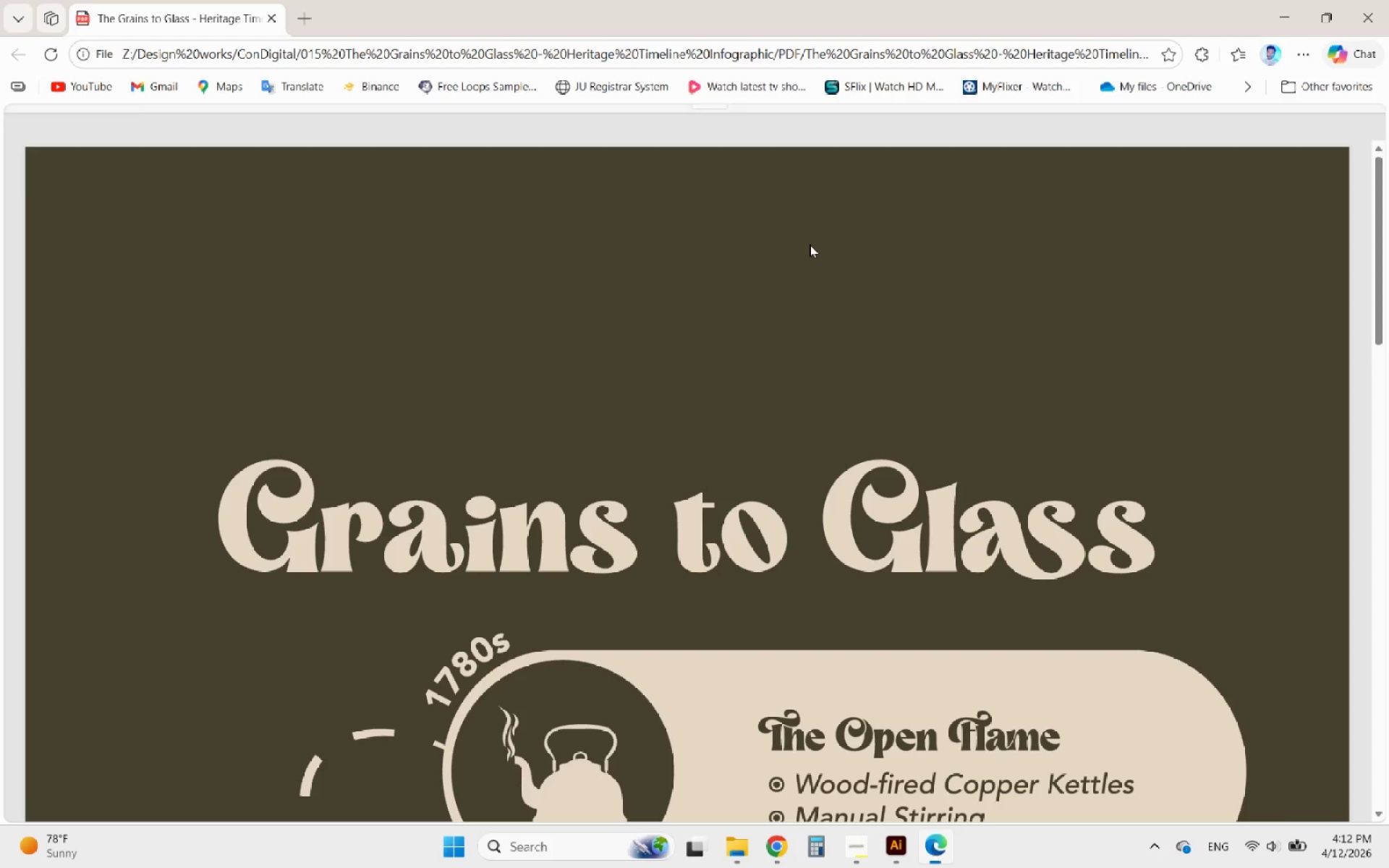 
scroll: coordinate [817, 370], scroll_direction: down, amount: 20.0
 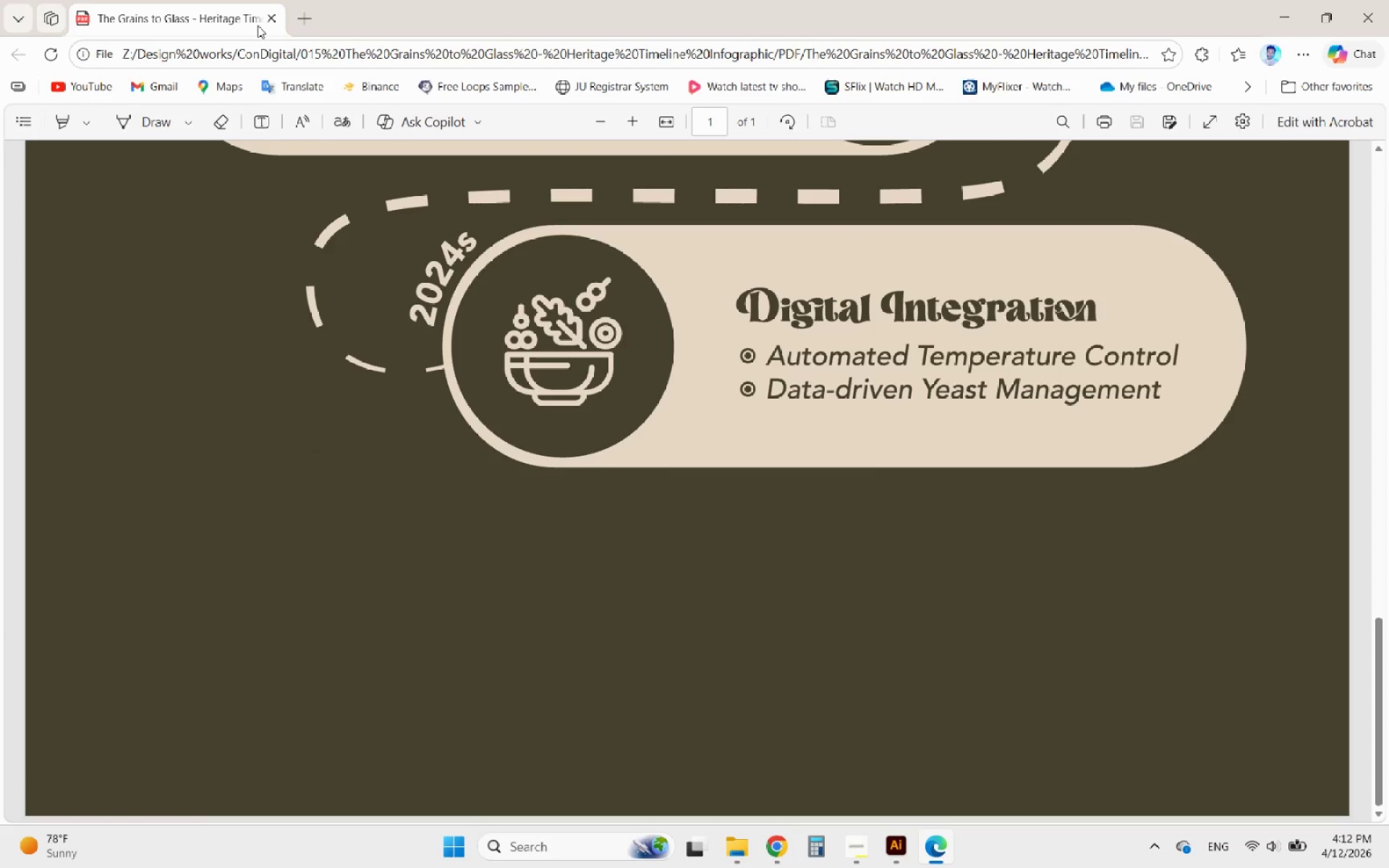 
left_click([267, 15])
 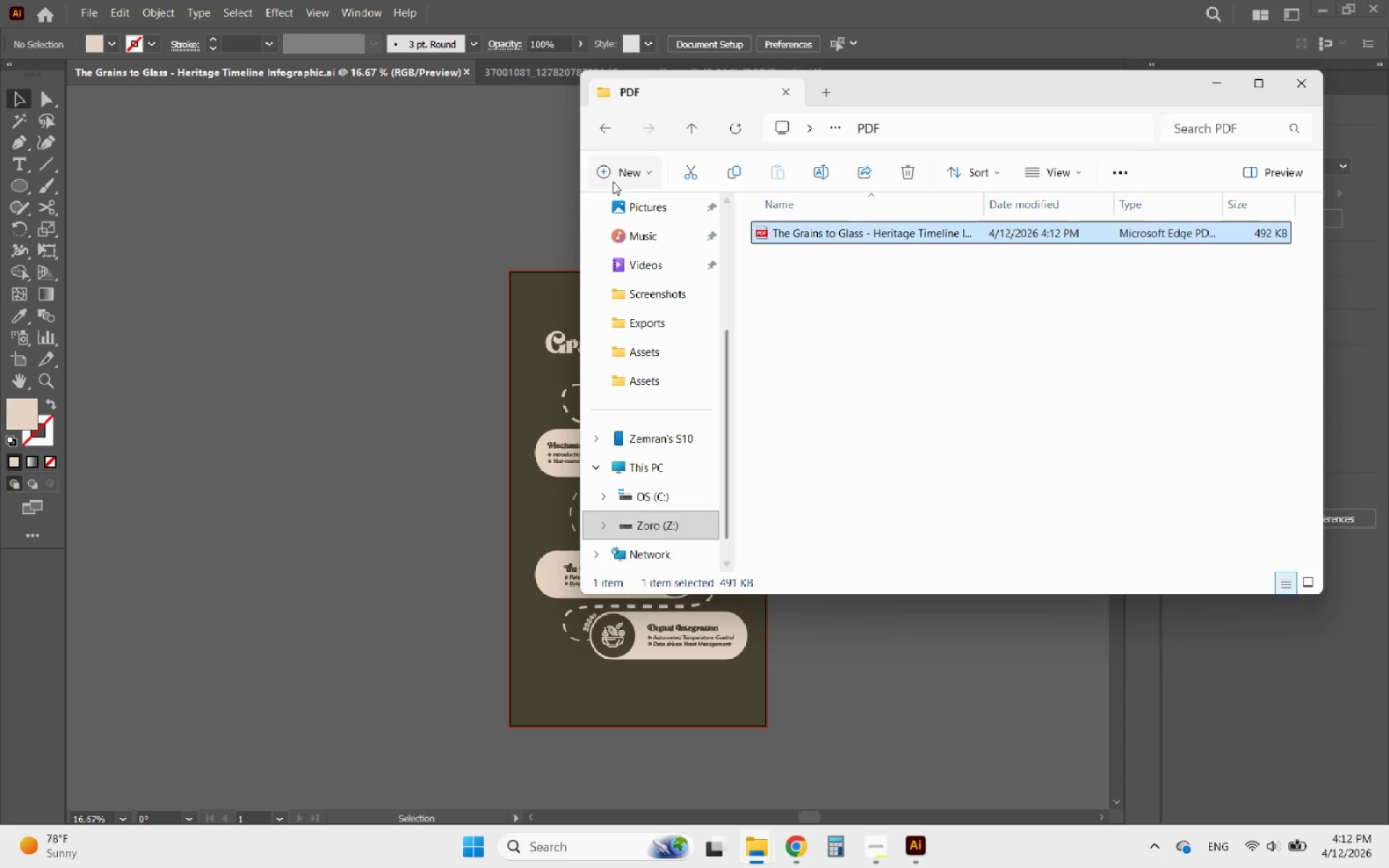 
left_click([598, 131])
 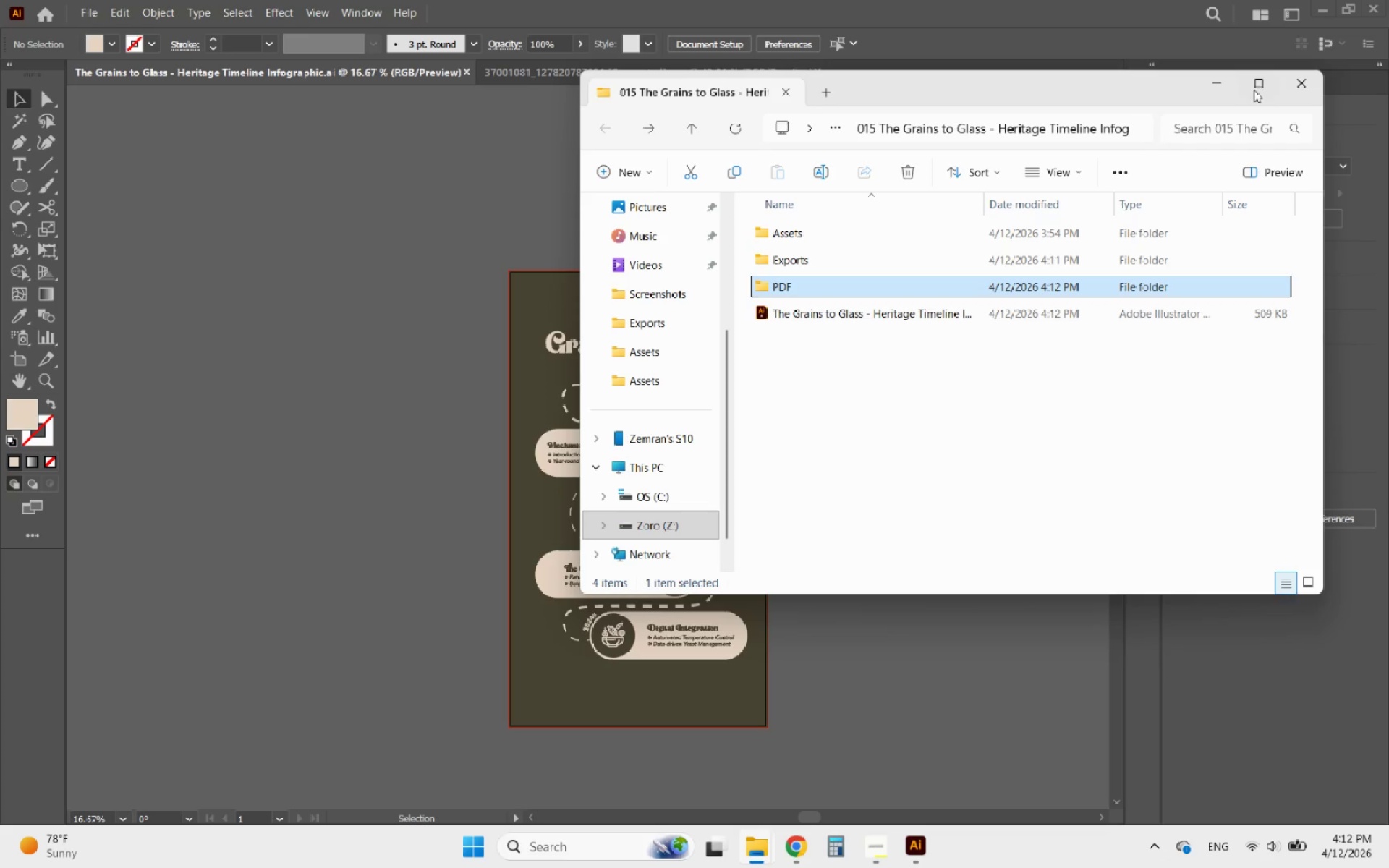 
left_click([1218, 85])
 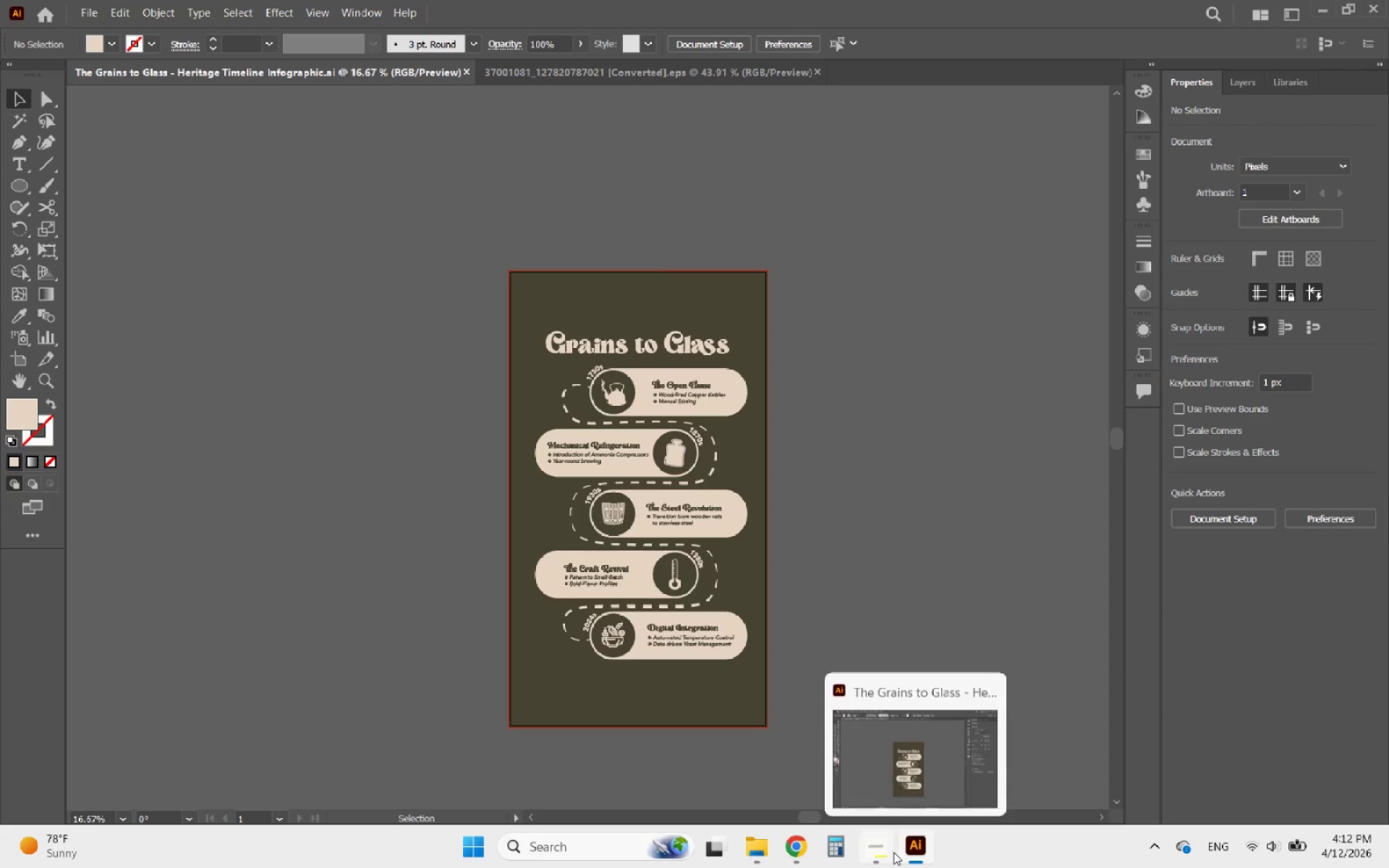 
mouse_move([857, 749])
 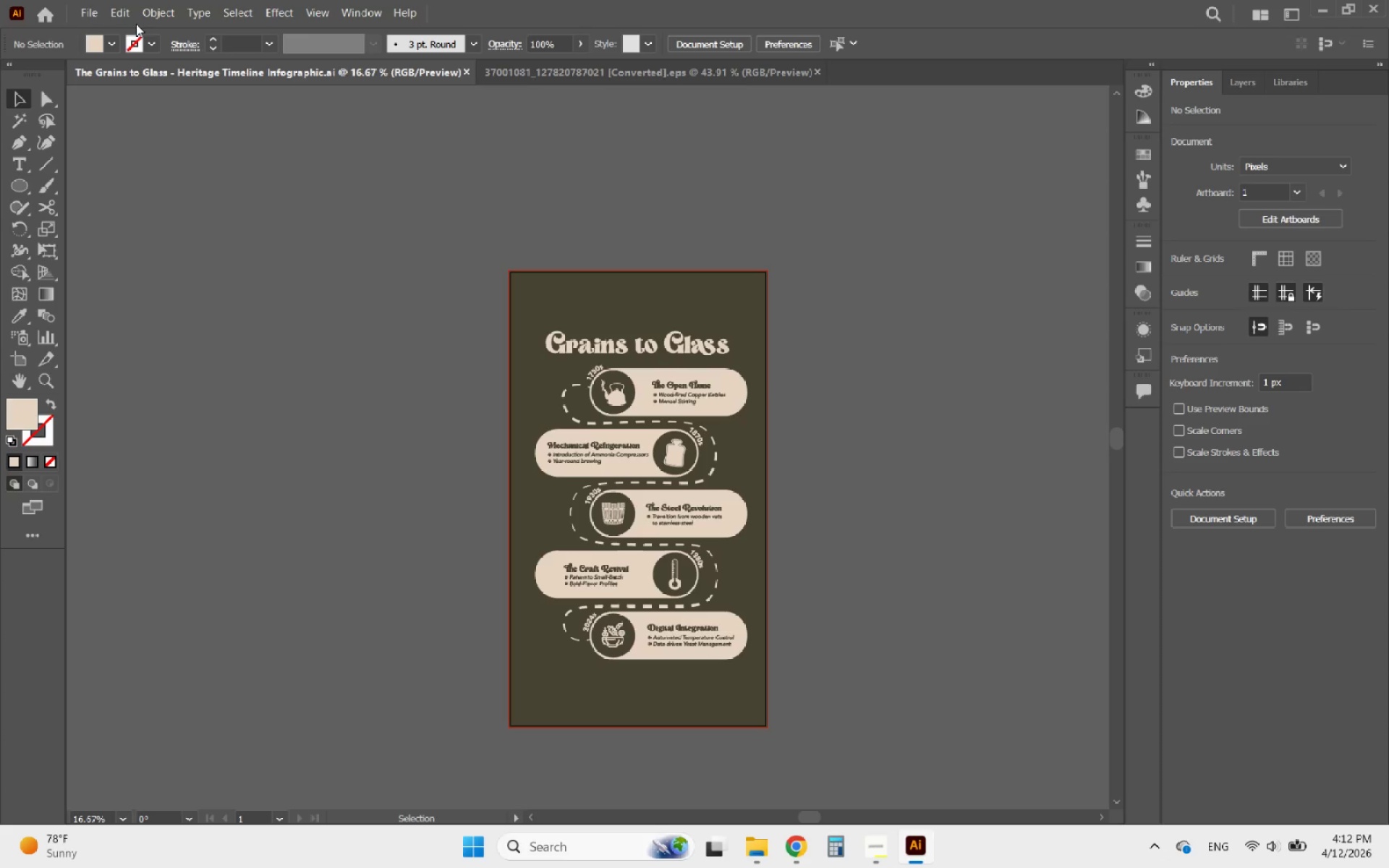 
left_click([86, 12])
 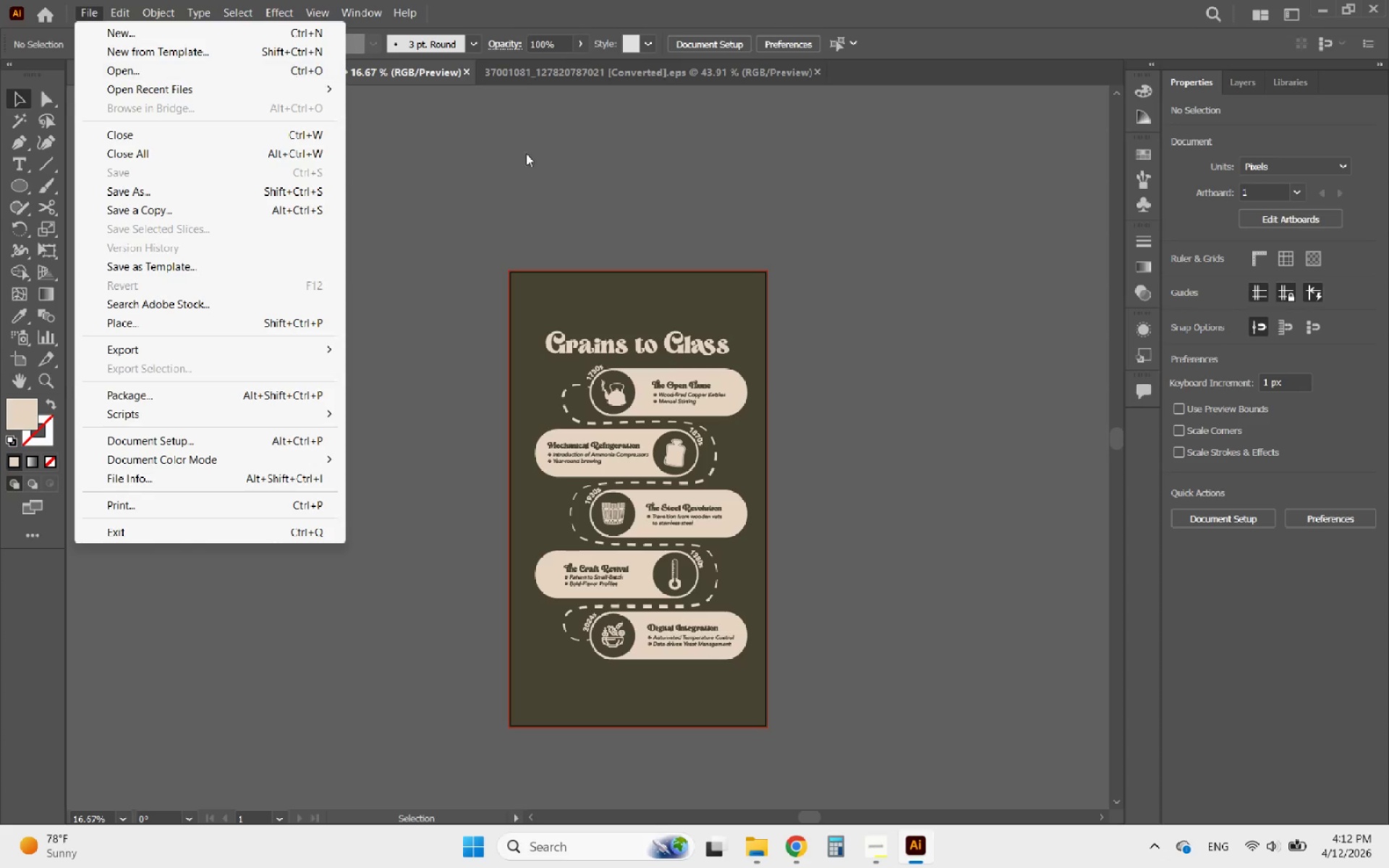 
left_click([644, 221])
 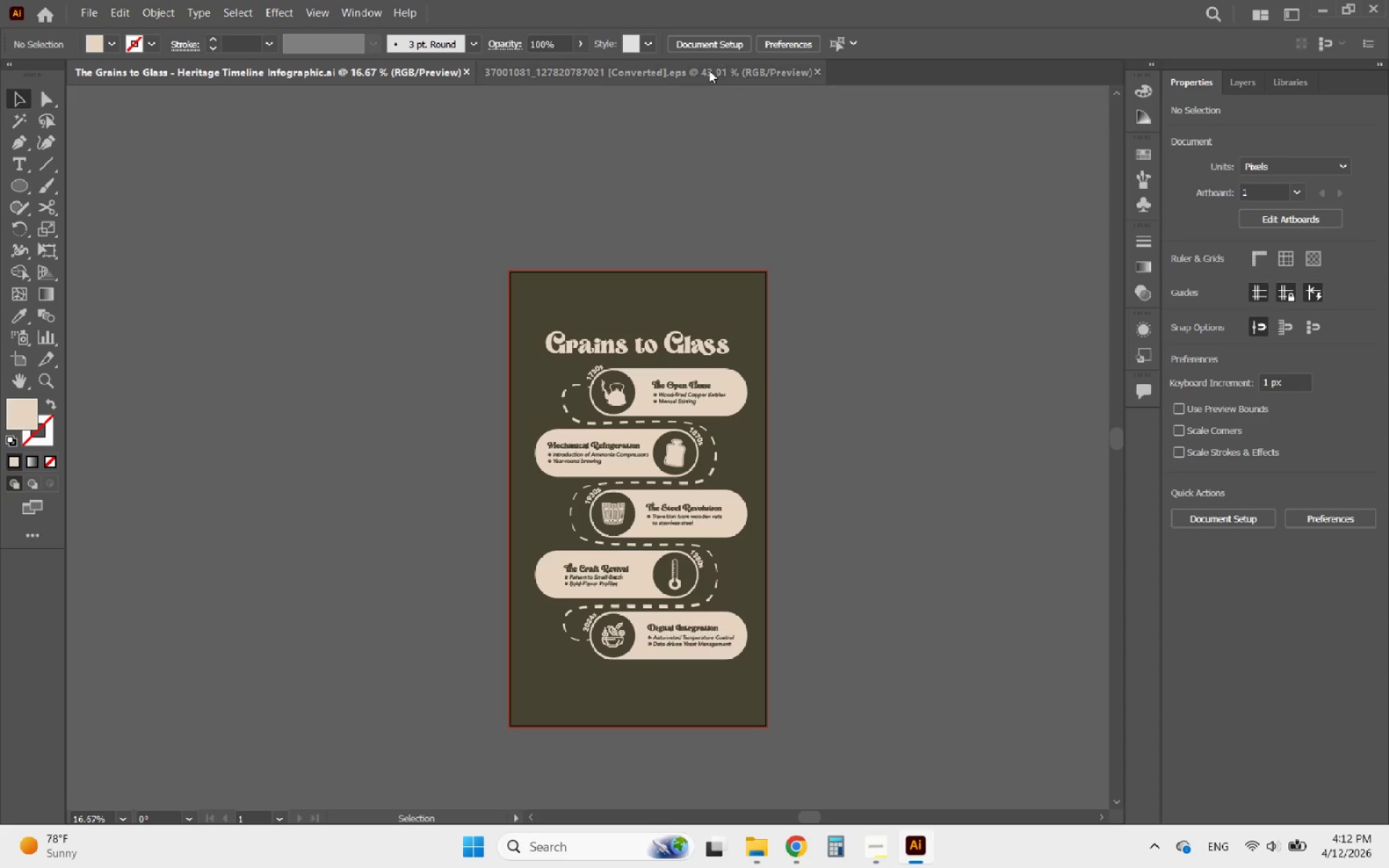 
left_click([708, 72])
 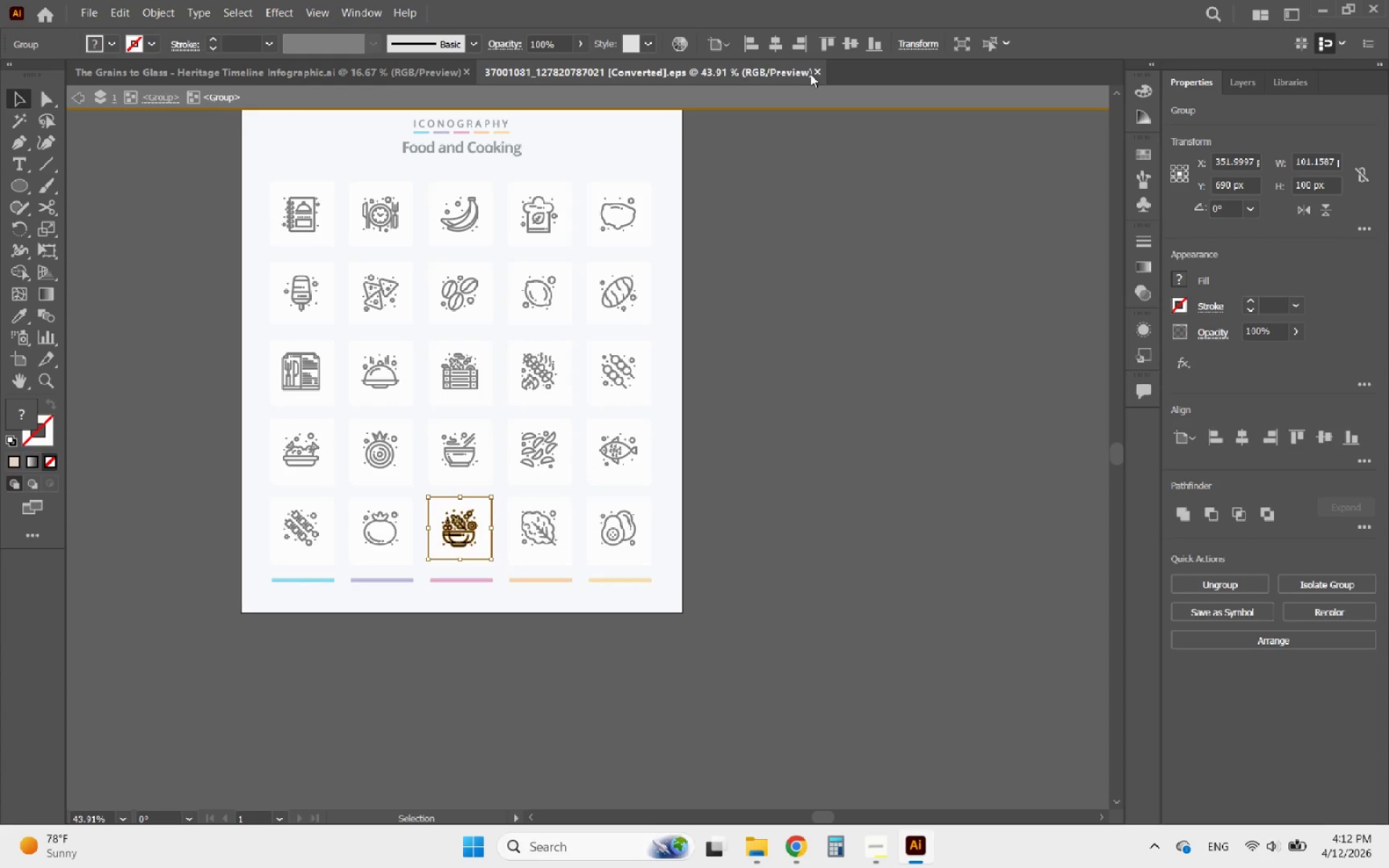 
left_click([817, 74])